 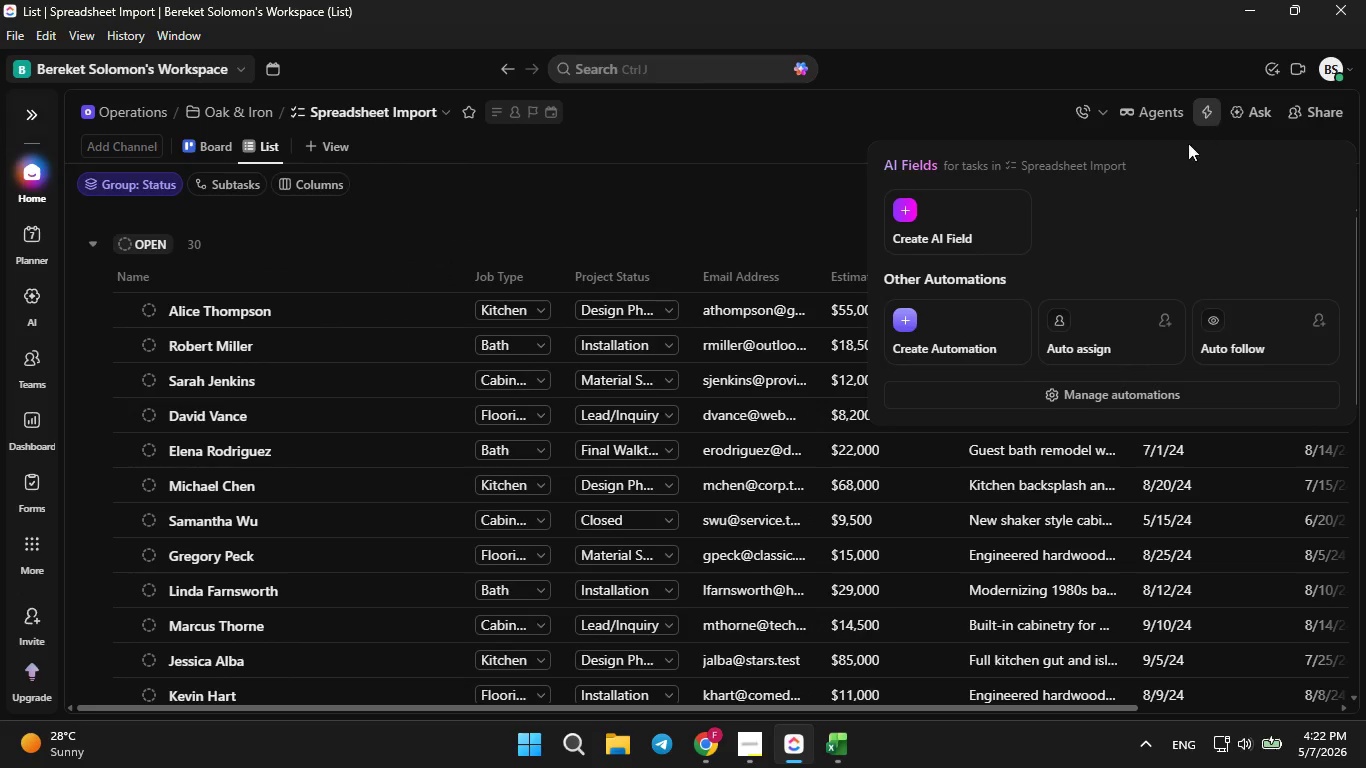 
left_click([965, 402])
 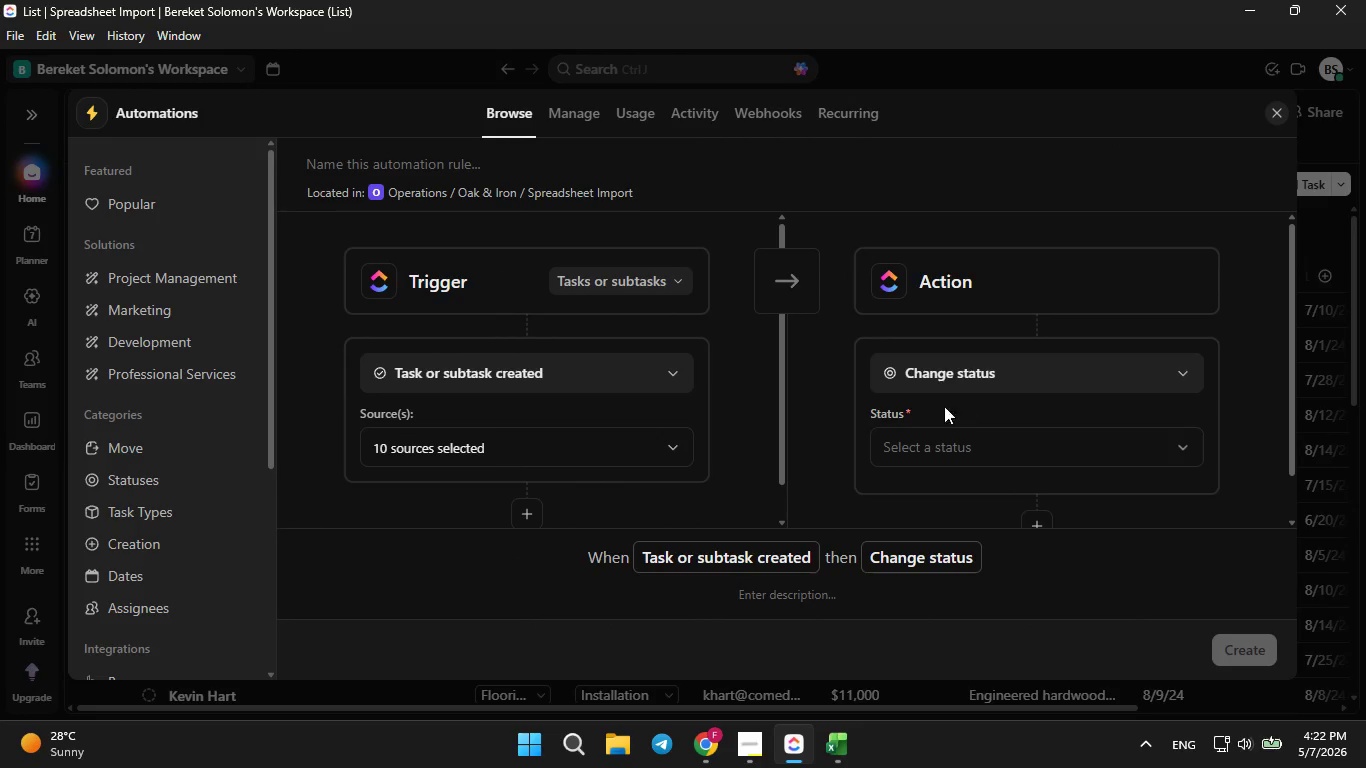 
left_click([503, 358])
 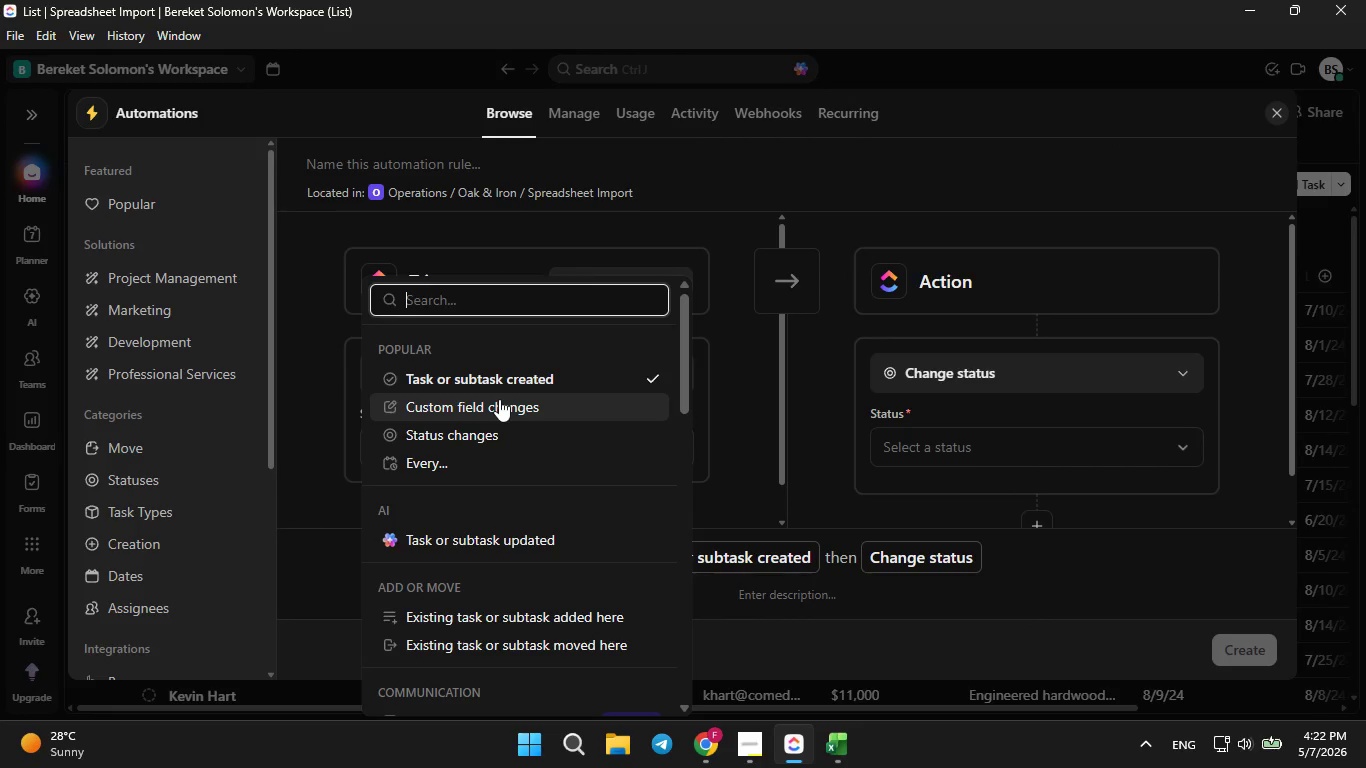 
left_click([499, 399])
 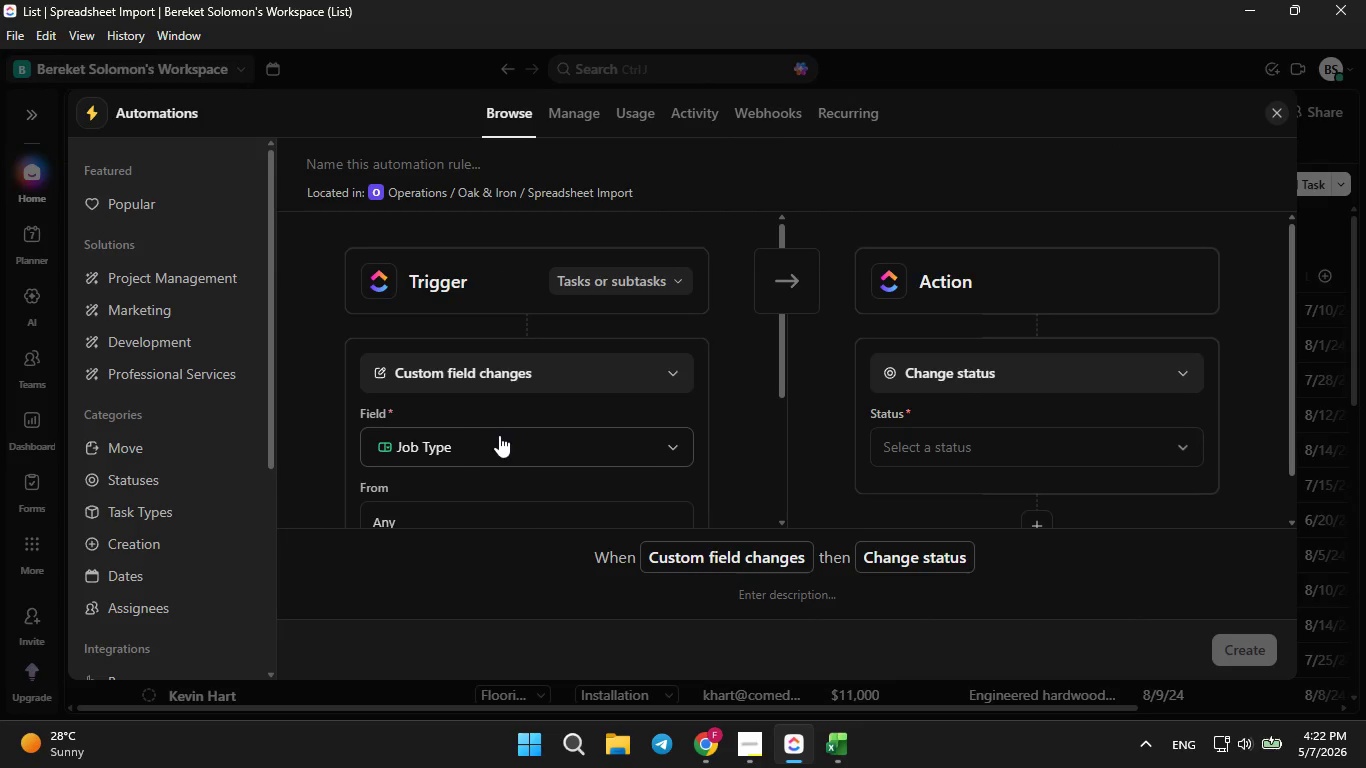 
left_click([499, 438])
 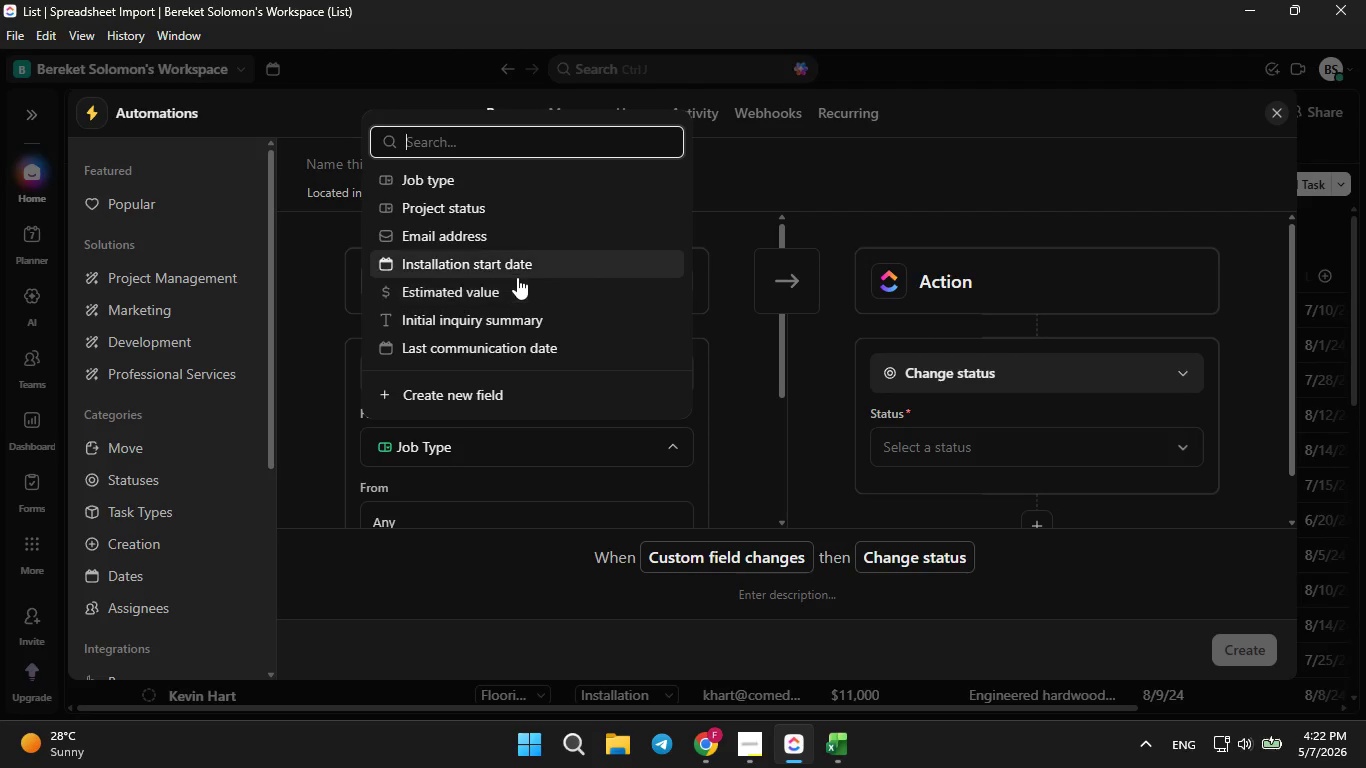 
left_click([445, 203])
 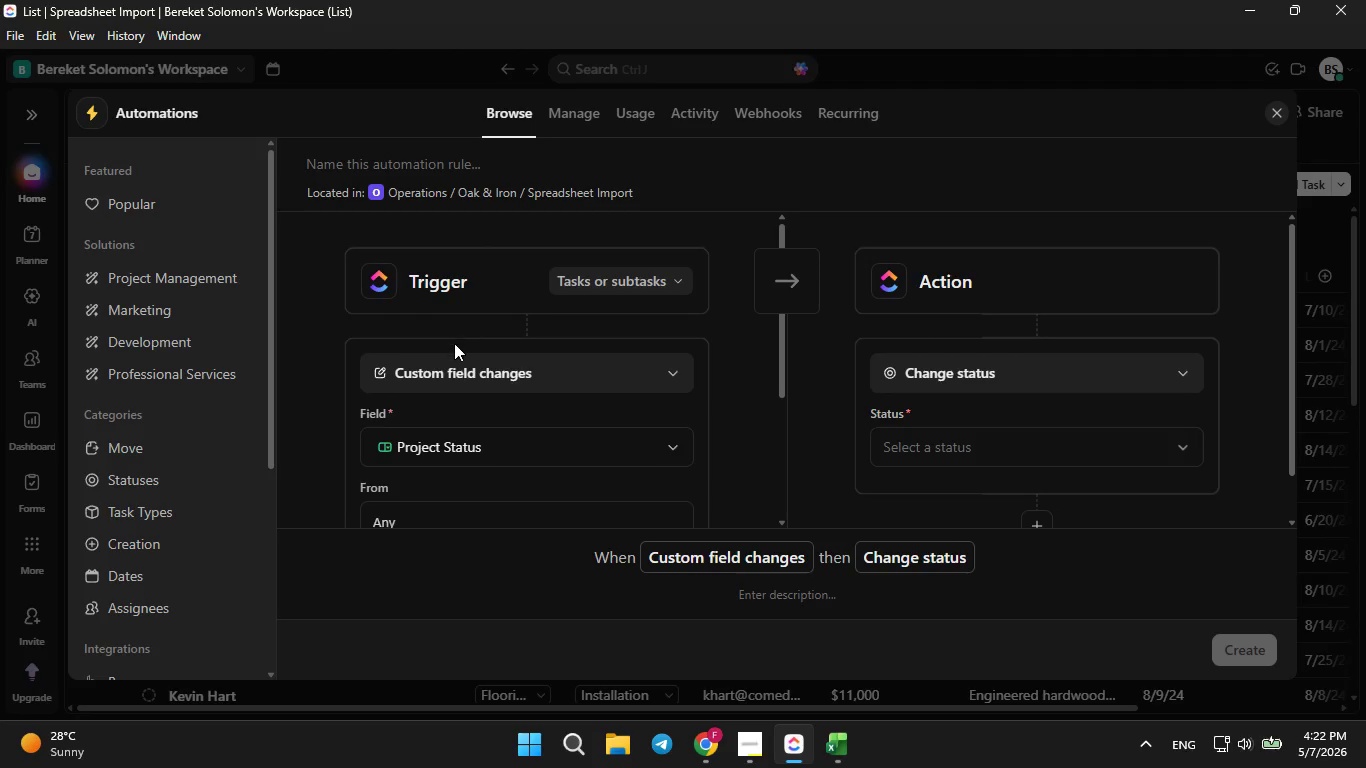 
scroll: coordinate [454, 344], scroll_direction: down, amount: 2.0
 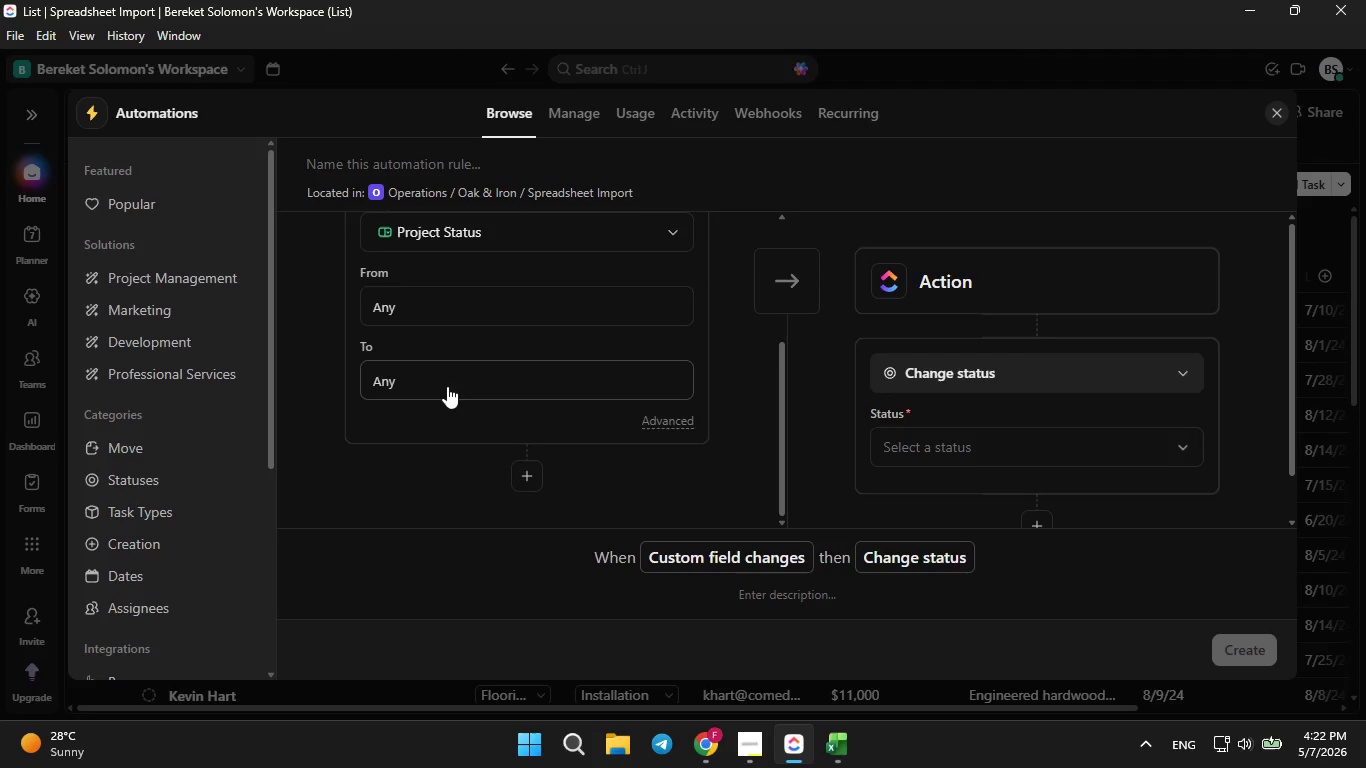 
left_click([447, 384])
 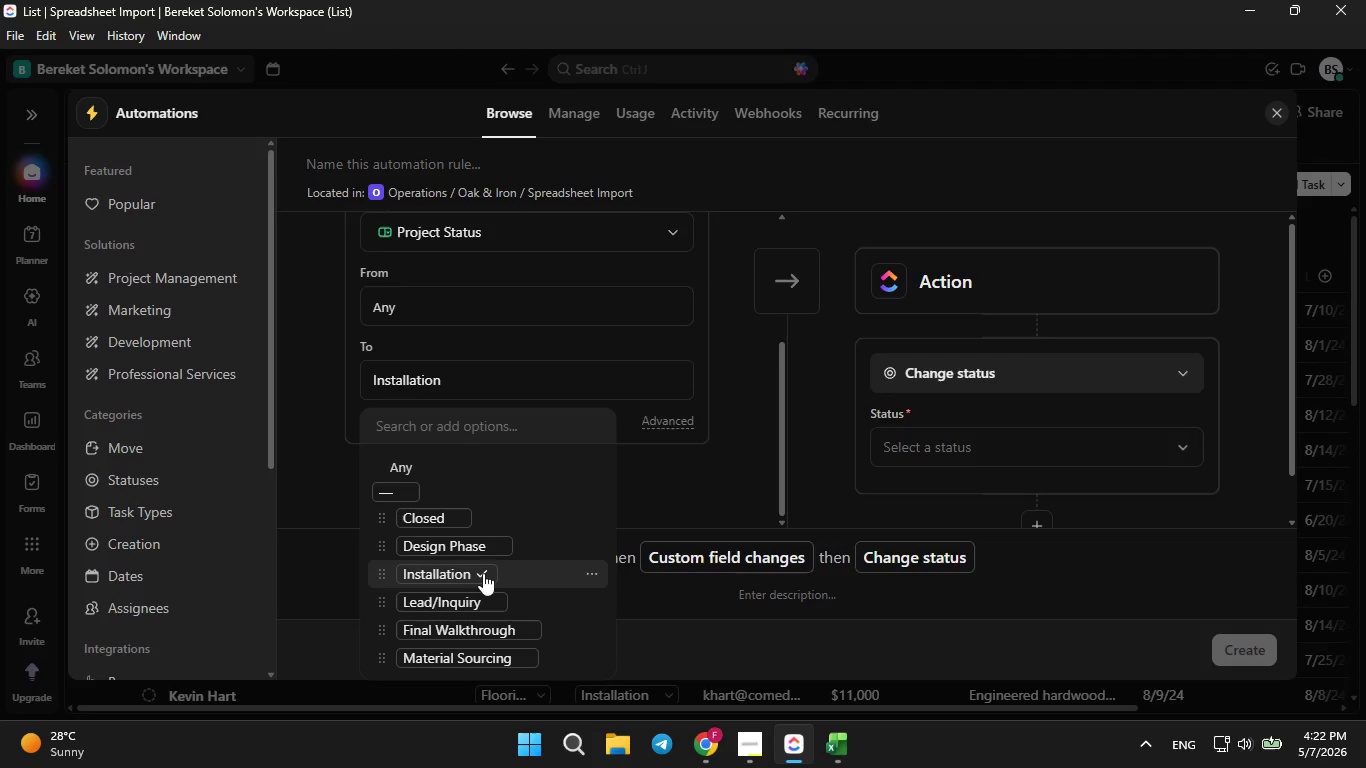 
left_click([650, 466])
 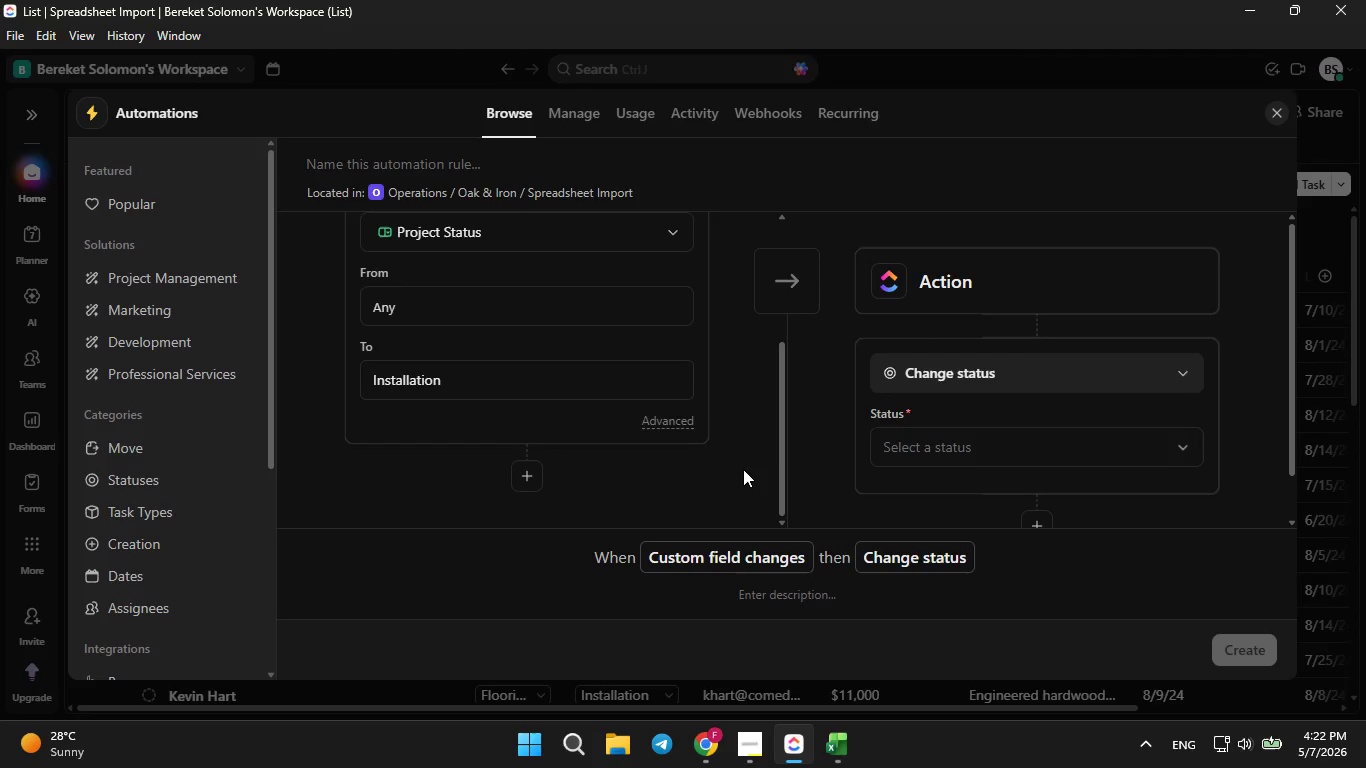 
left_click([966, 390])
 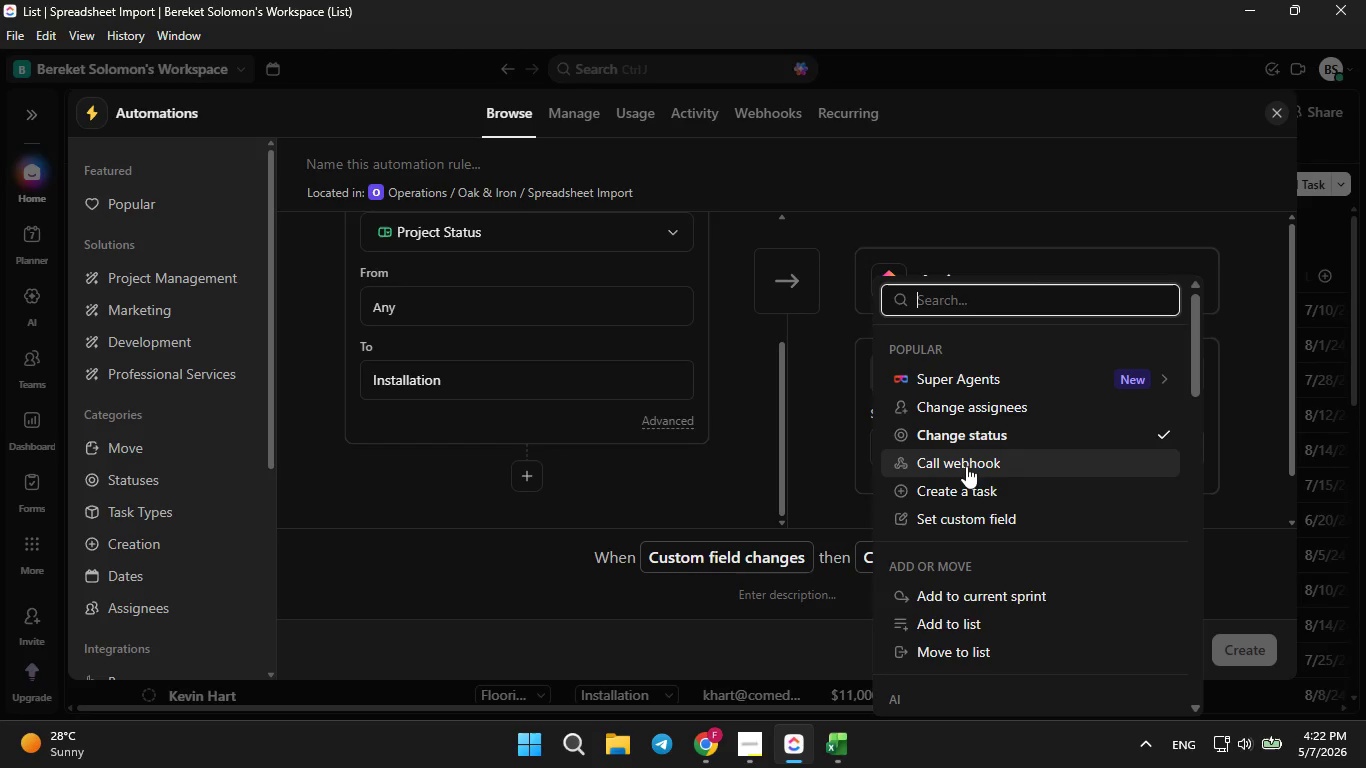 
scroll: coordinate [966, 475], scroll_direction: down, amount: 5.0
 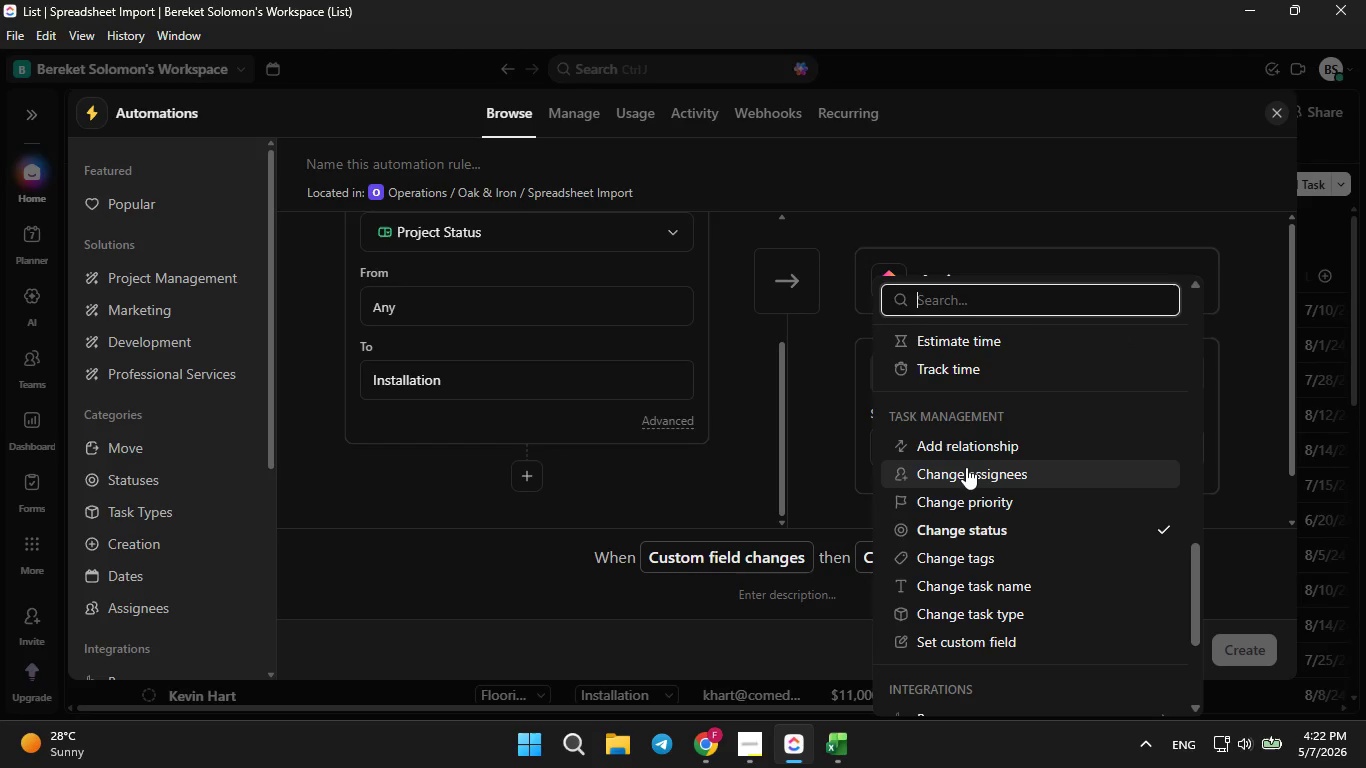 
left_click([969, 559])
 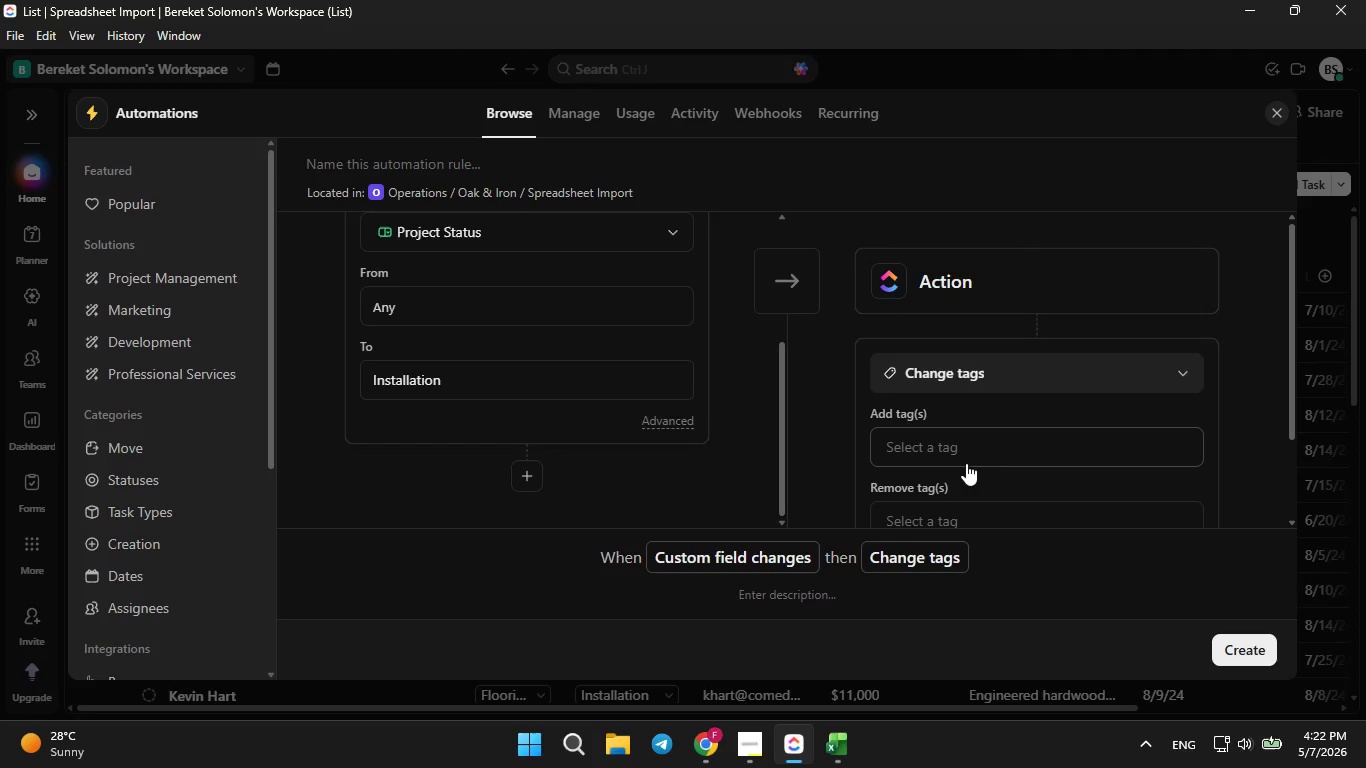 
left_click([966, 456])
 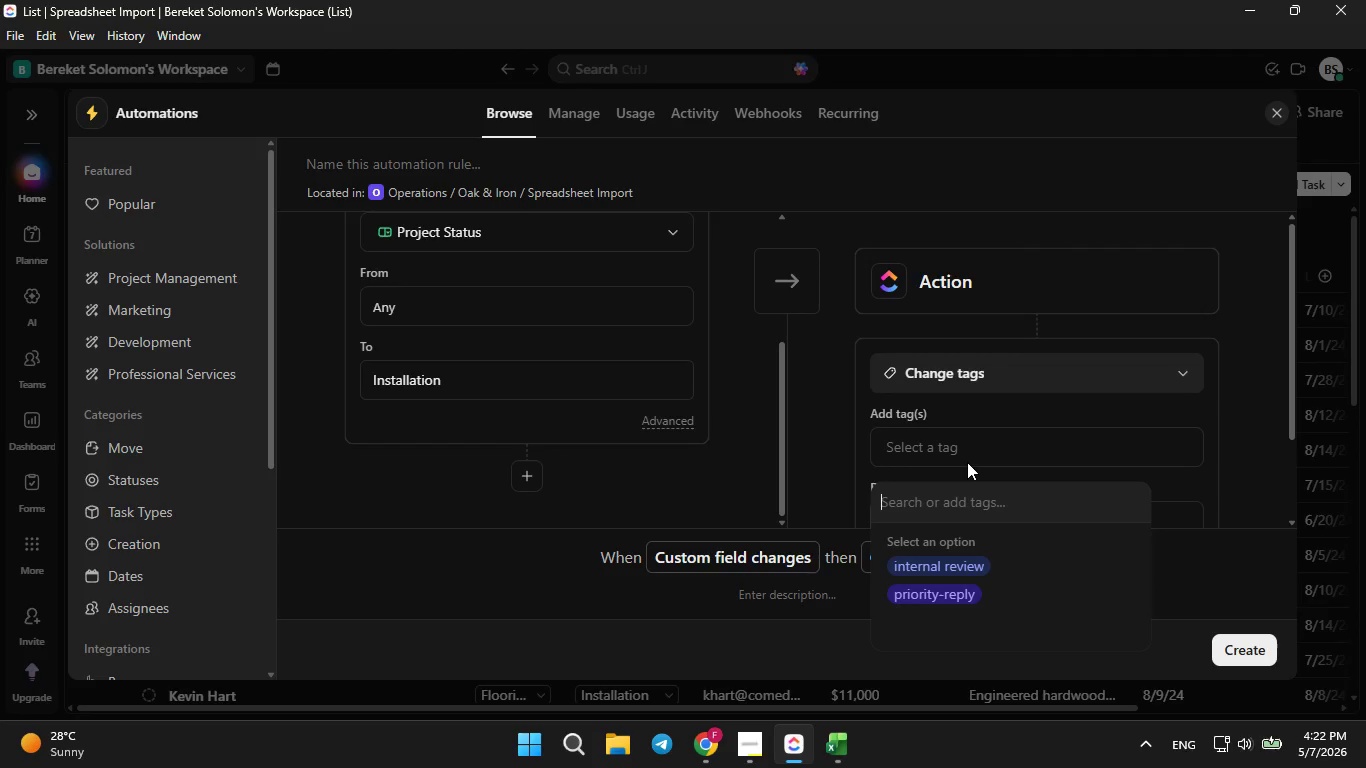 
type(Ready for Site Visit)
 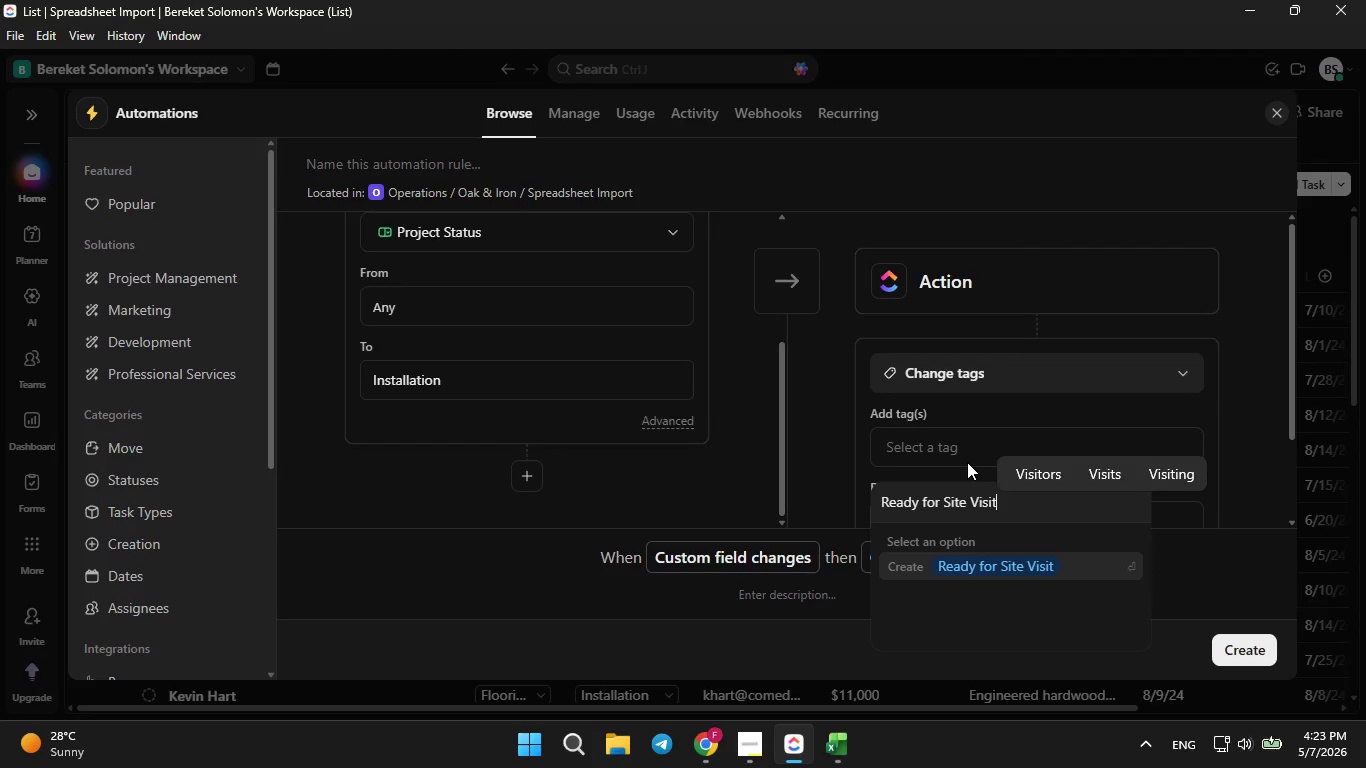 
key(Enter)
 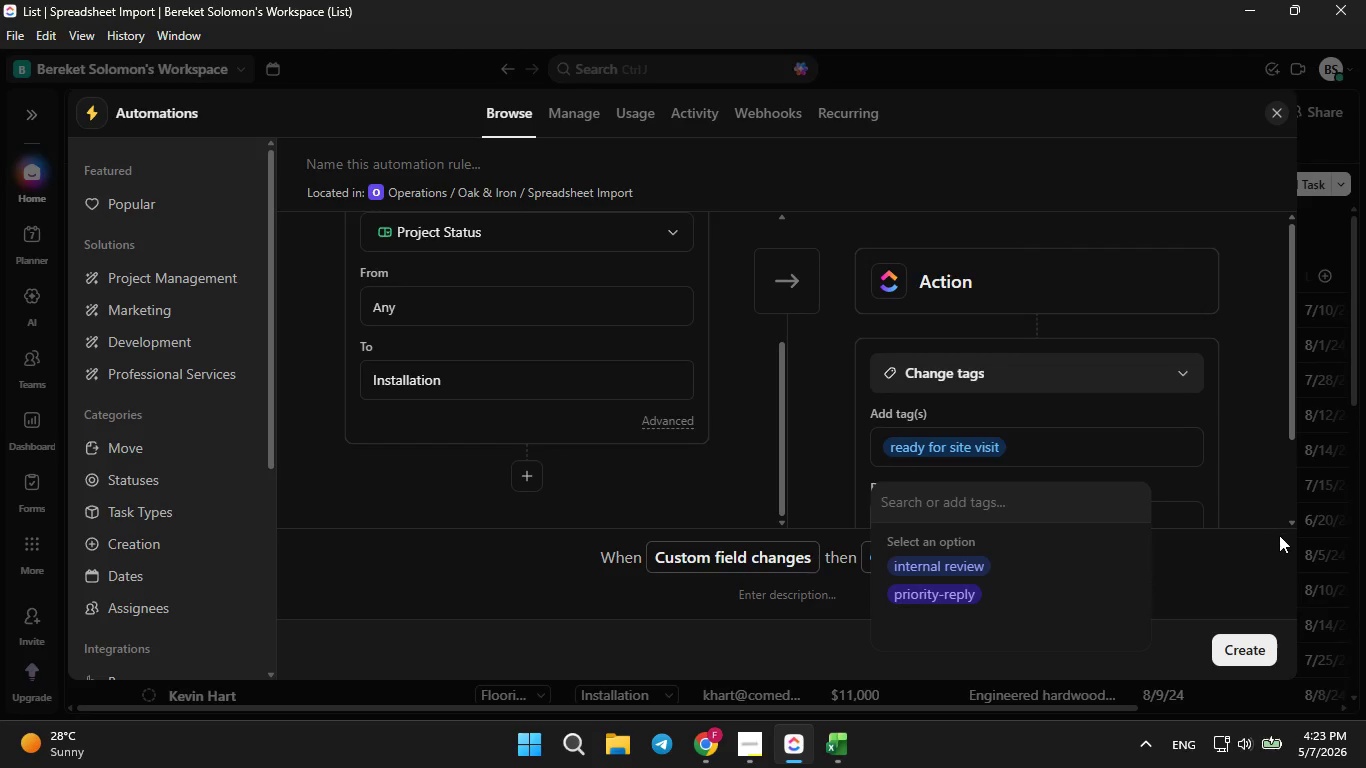 
left_click([1238, 457])
 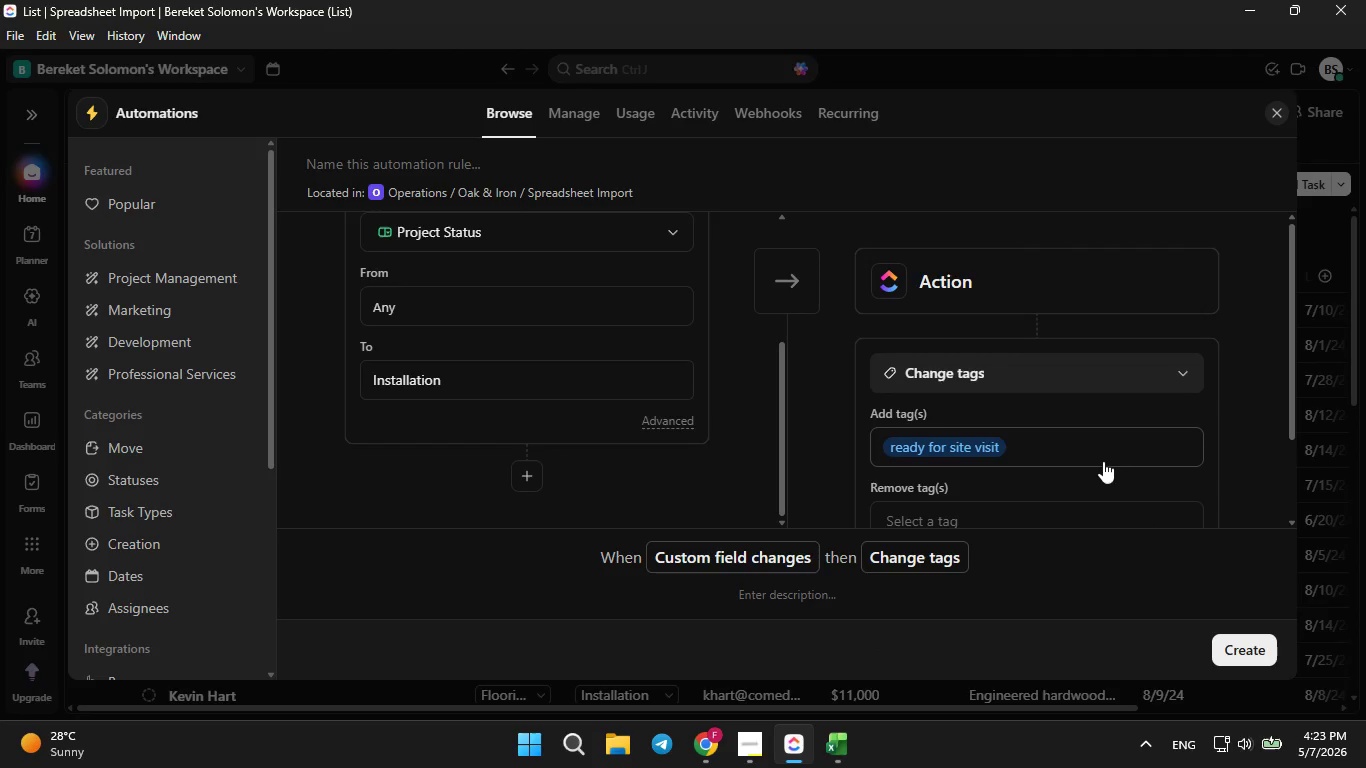 
scroll: coordinate [1060, 433], scroll_direction: down, amount: 2.0
 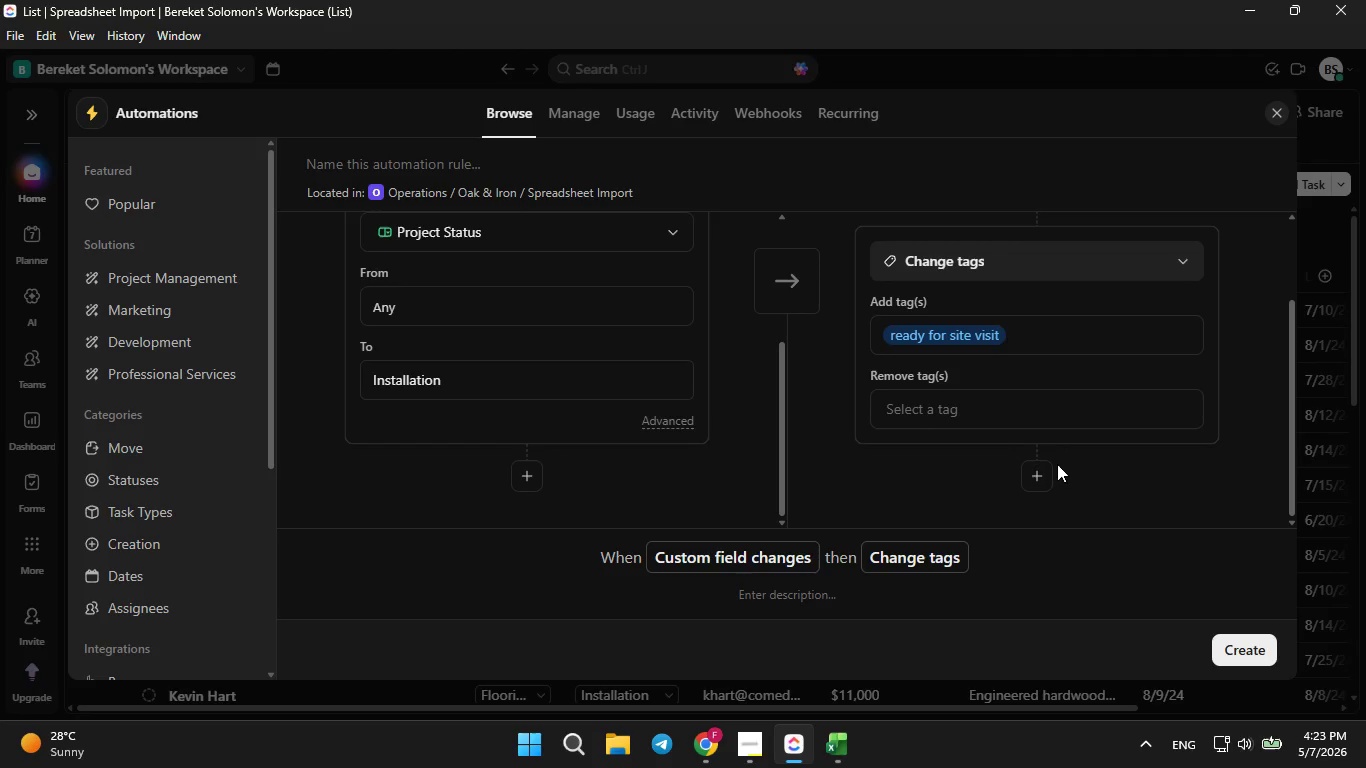 
mouse_move([1044, 489])
 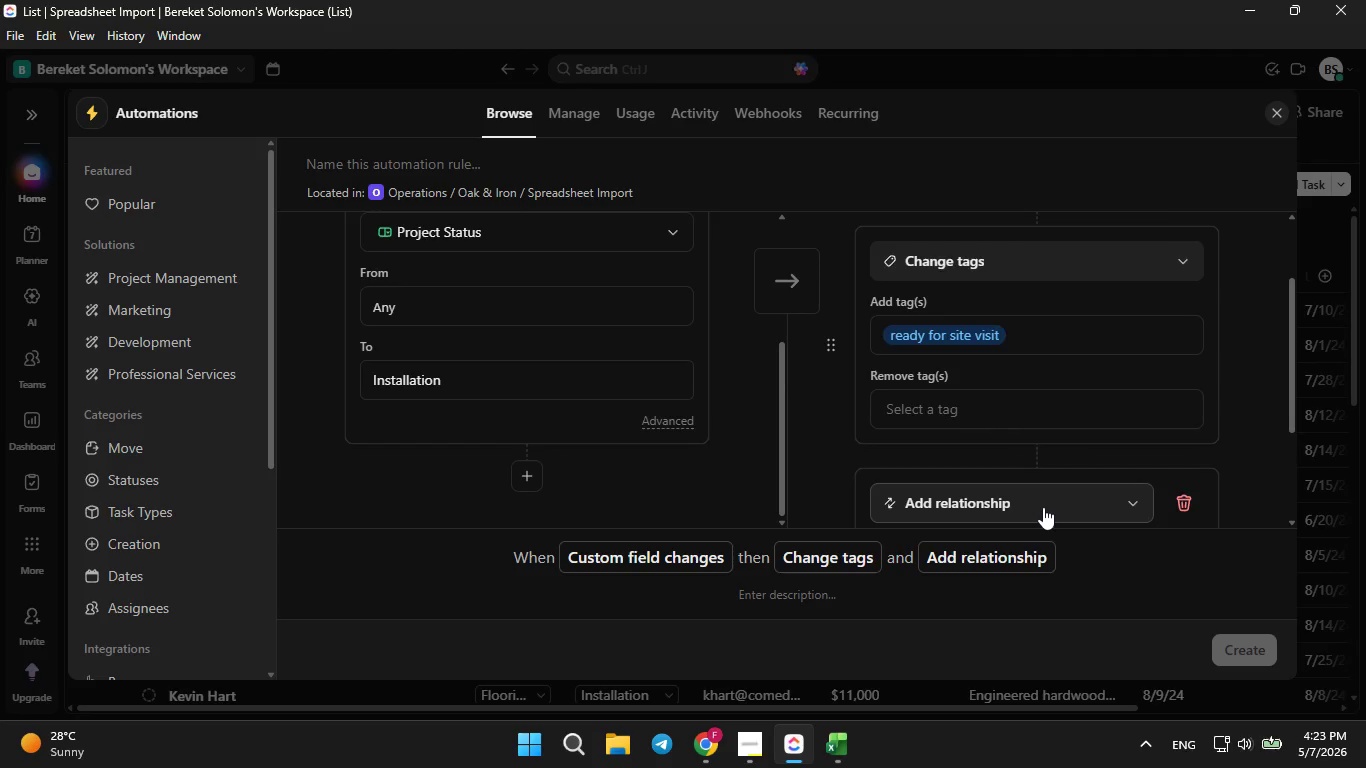 
left_click([1043, 507])
 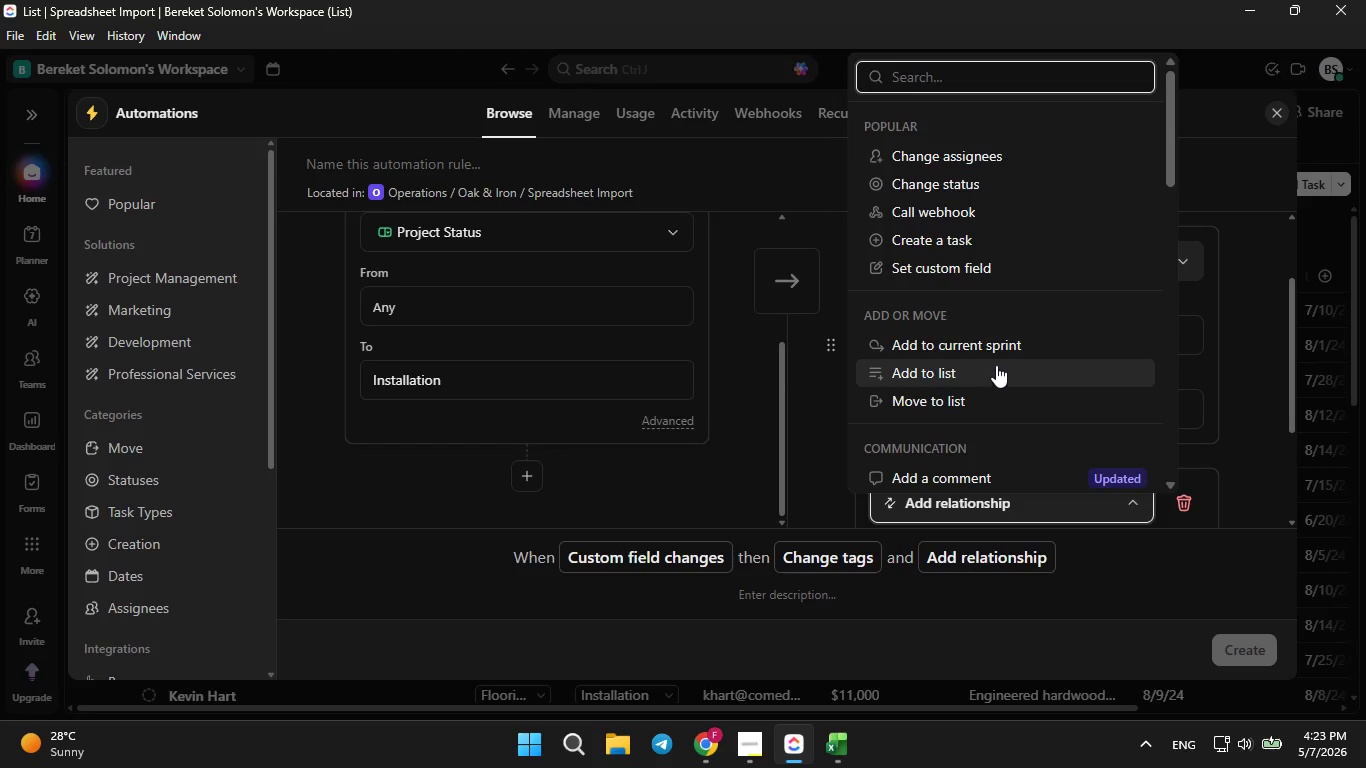 
scroll: coordinate [996, 365], scroll_direction: down, amount: 3.0
 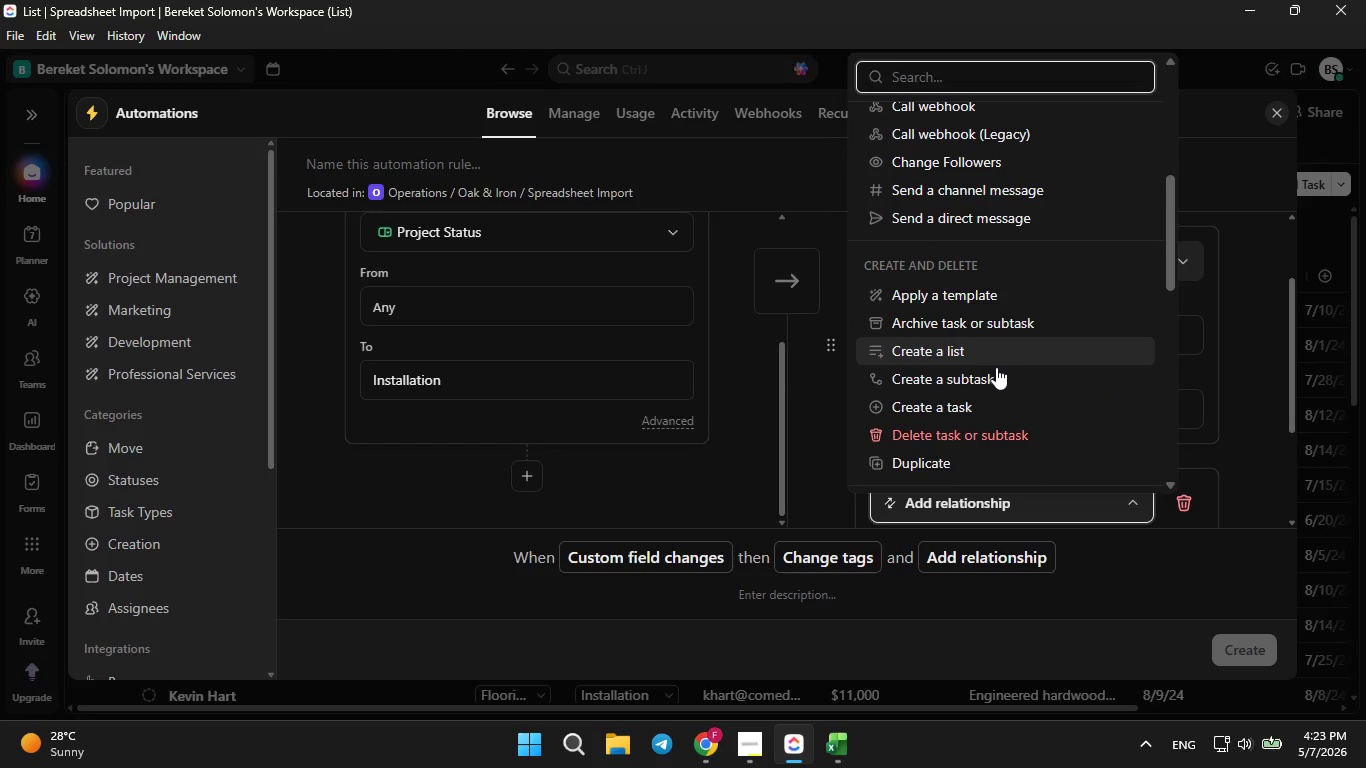 
scroll: coordinate [996, 365], scroll_direction: up, amount: 1.0
 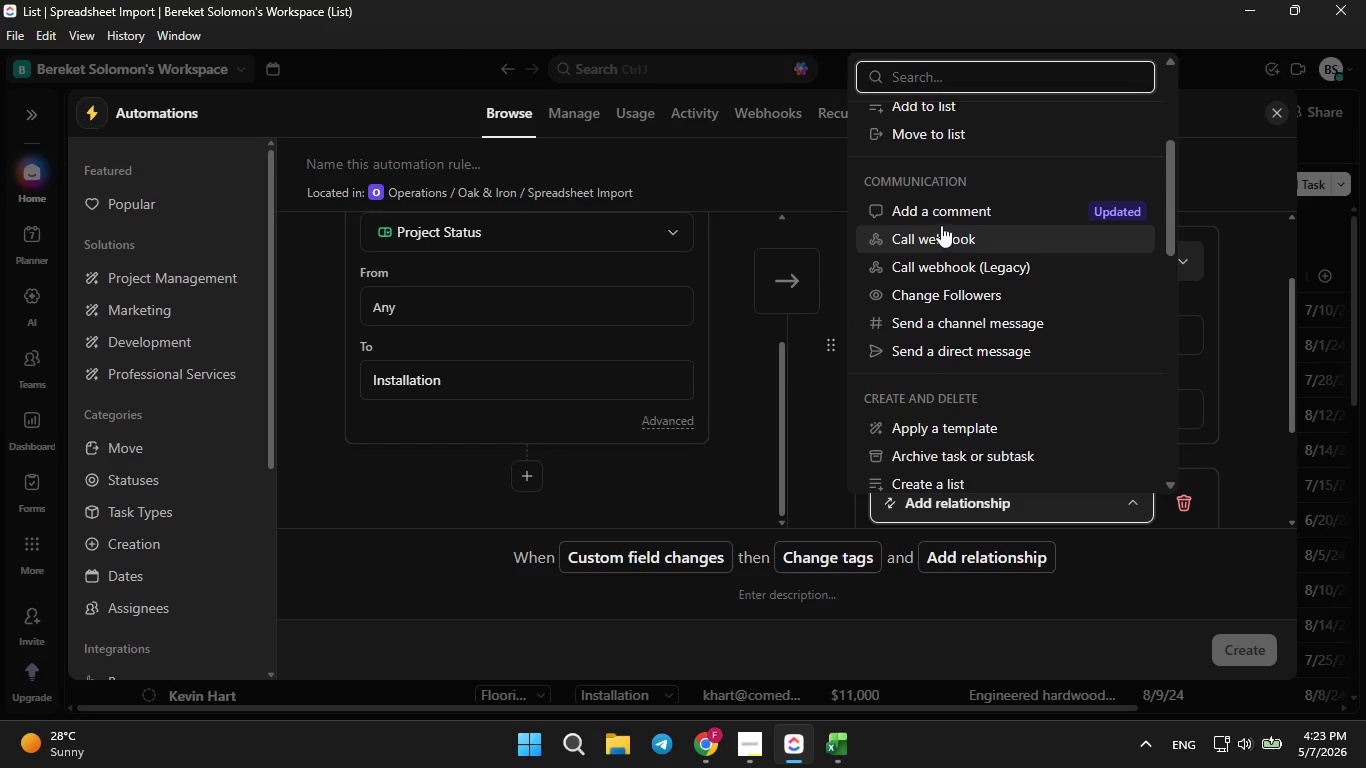 
left_click([941, 215])
 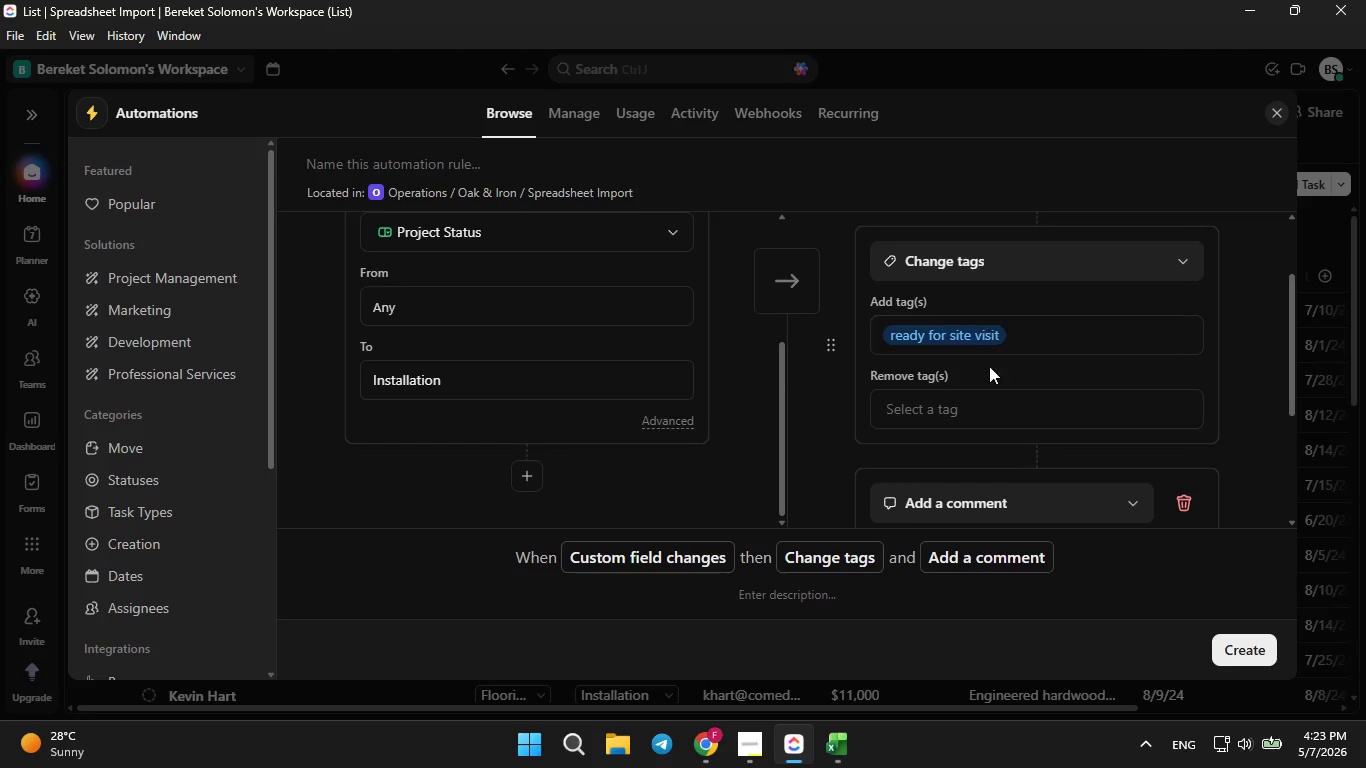 
scroll: coordinate [994, 399], scroll_direction: down, amount: 2.0
 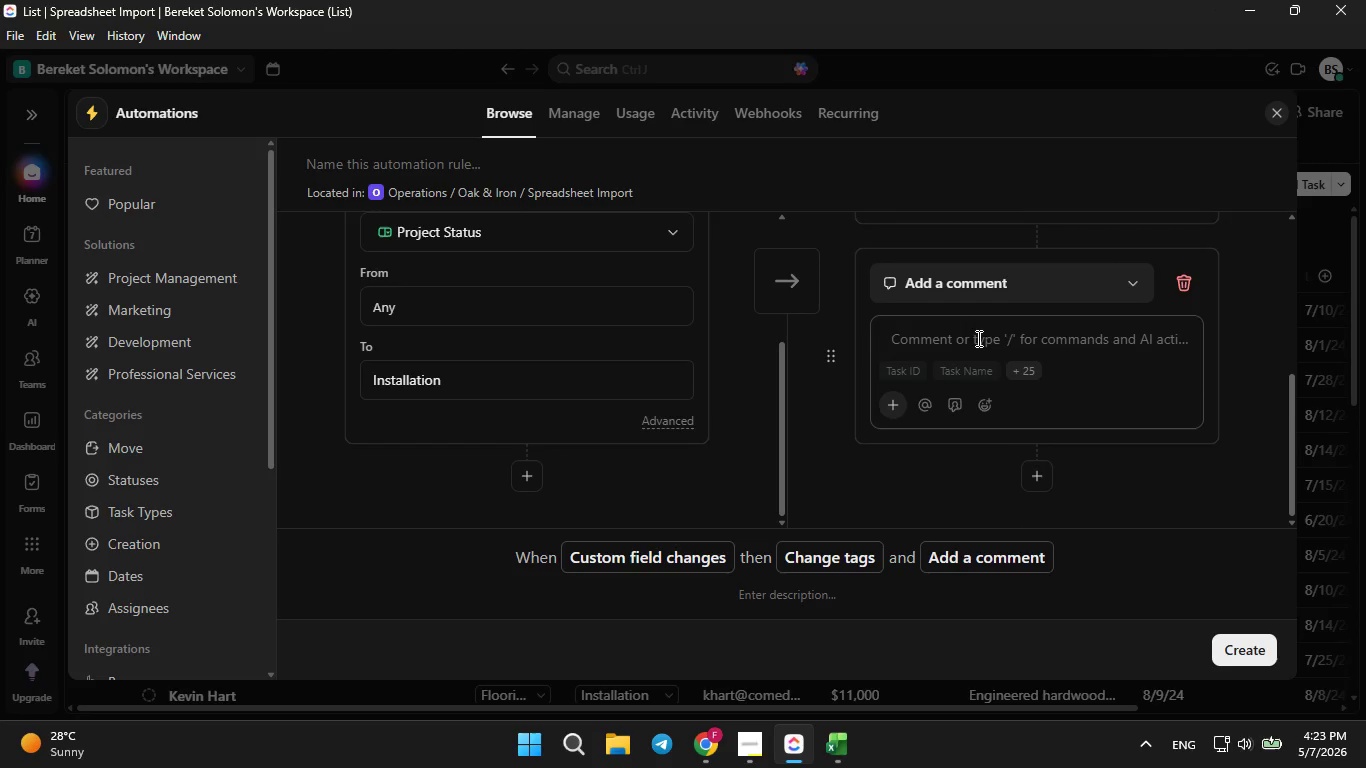 
left_click([977, 335])
 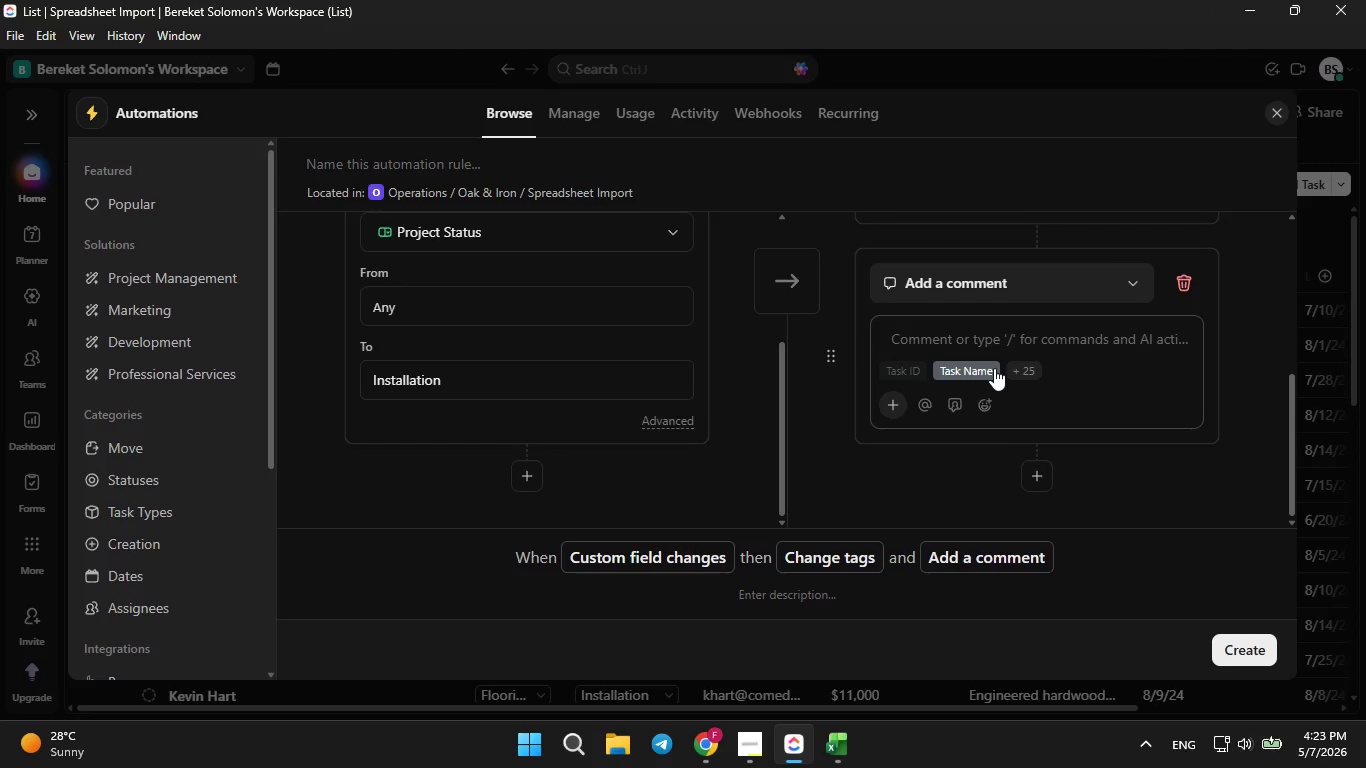 
type(@project Manager please confirm the installation schedule with the cliient)
 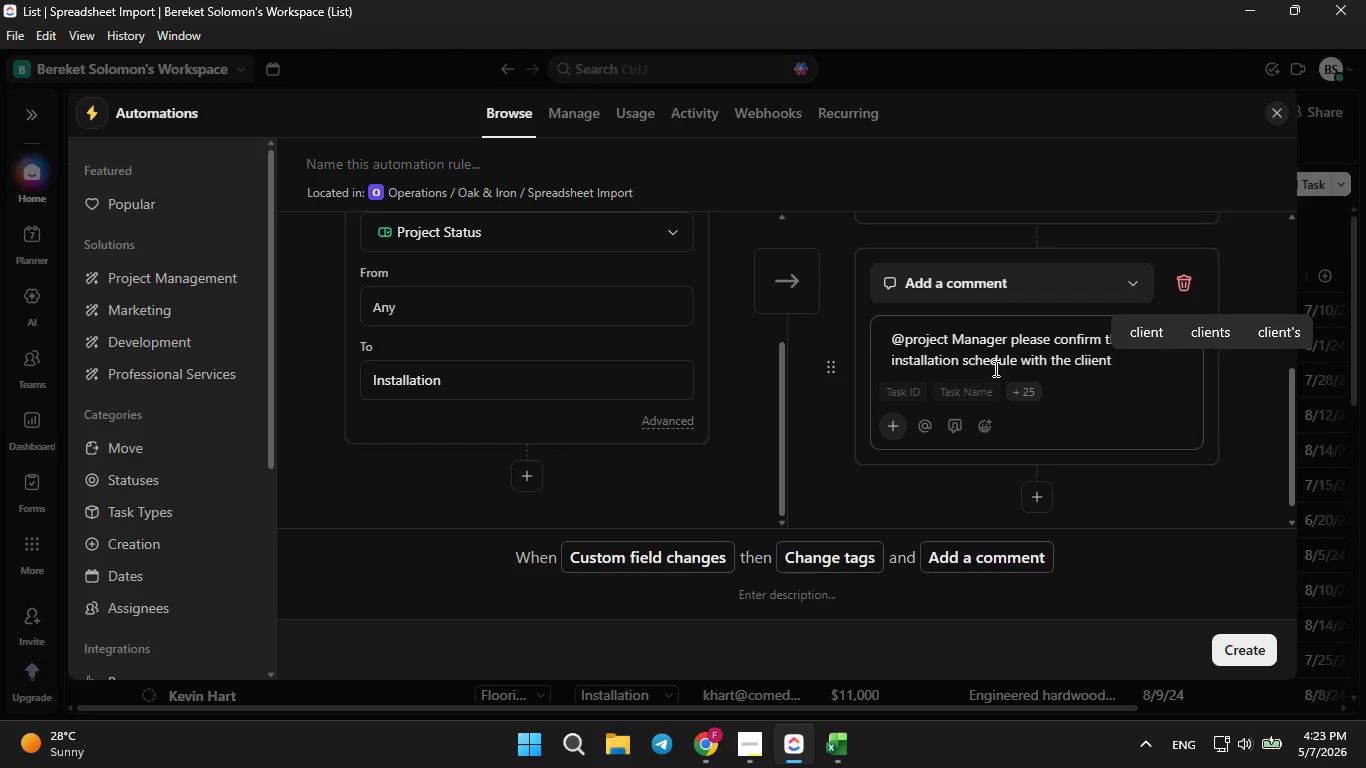 
key(ArrowLeft)
 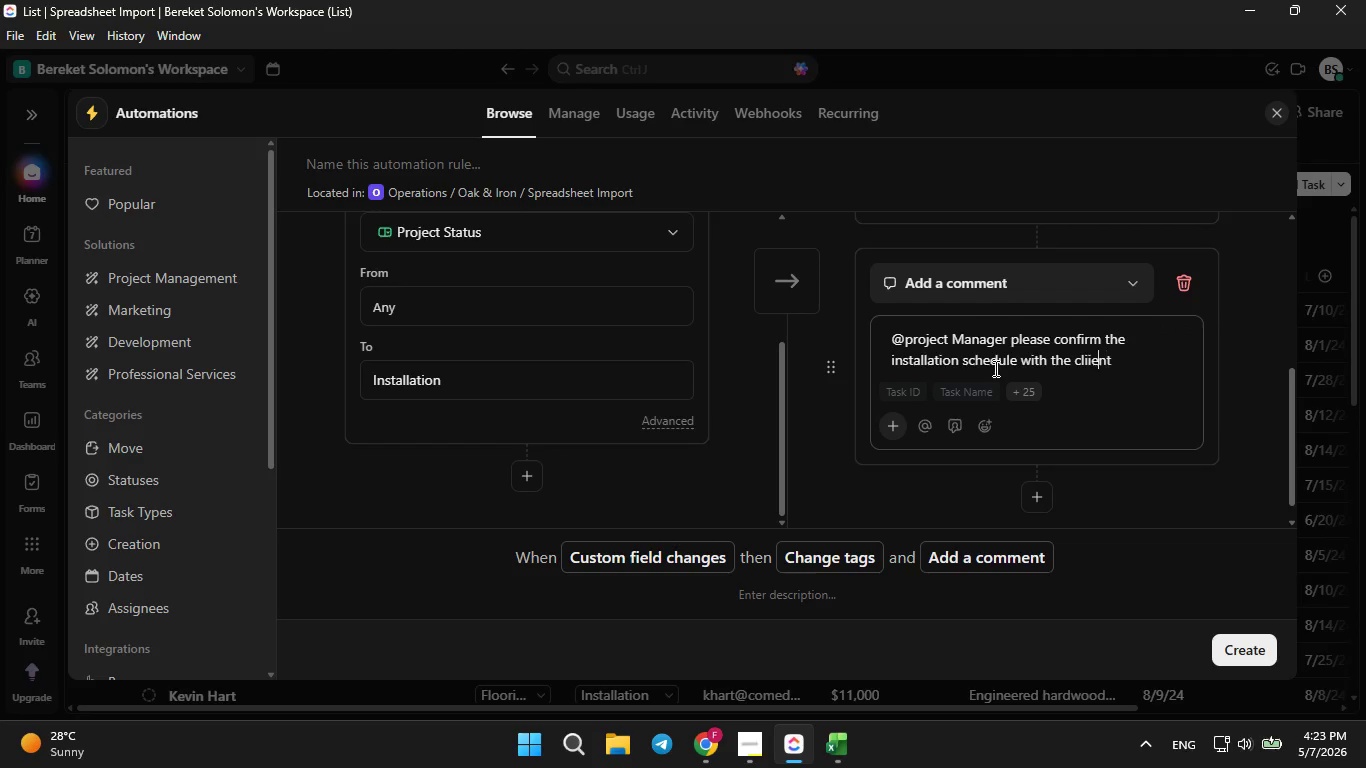 
key(ArrowLeft)
 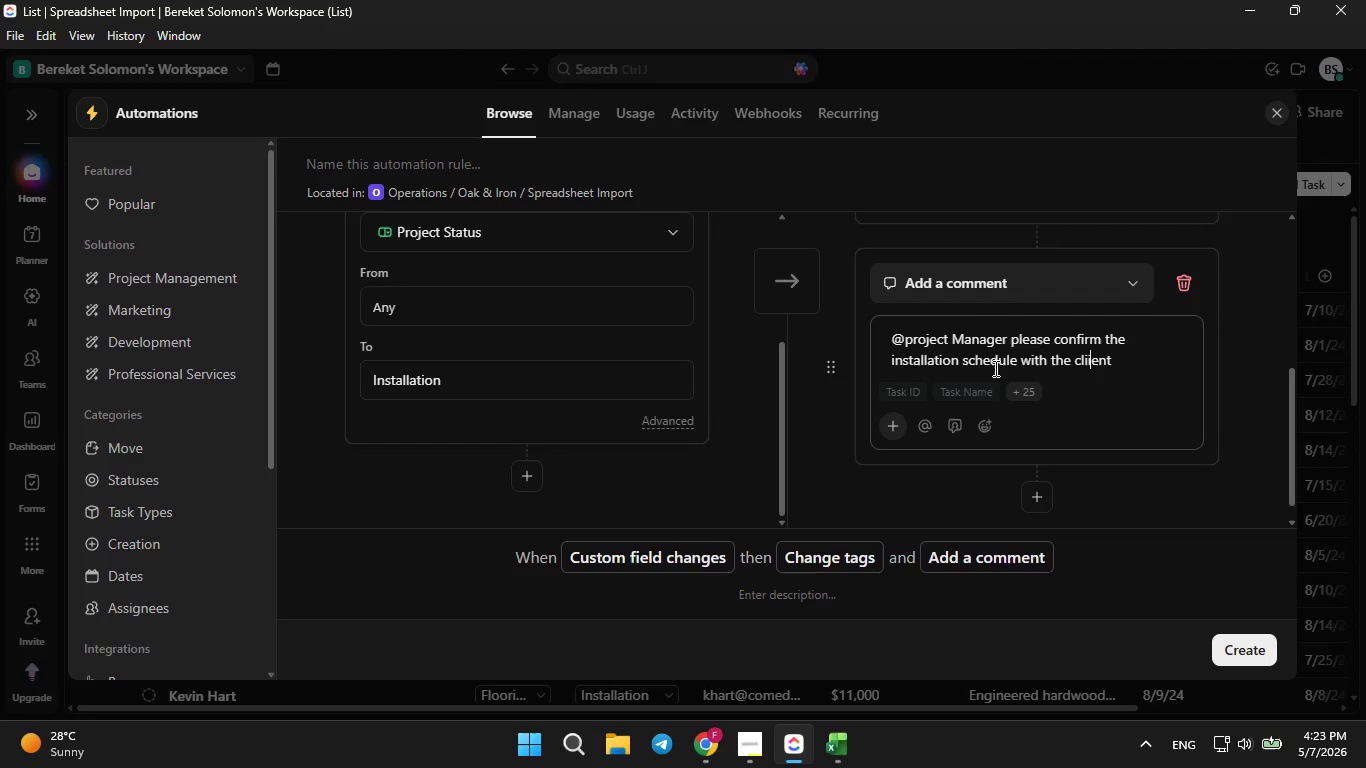 
key(ArrowLeft)
 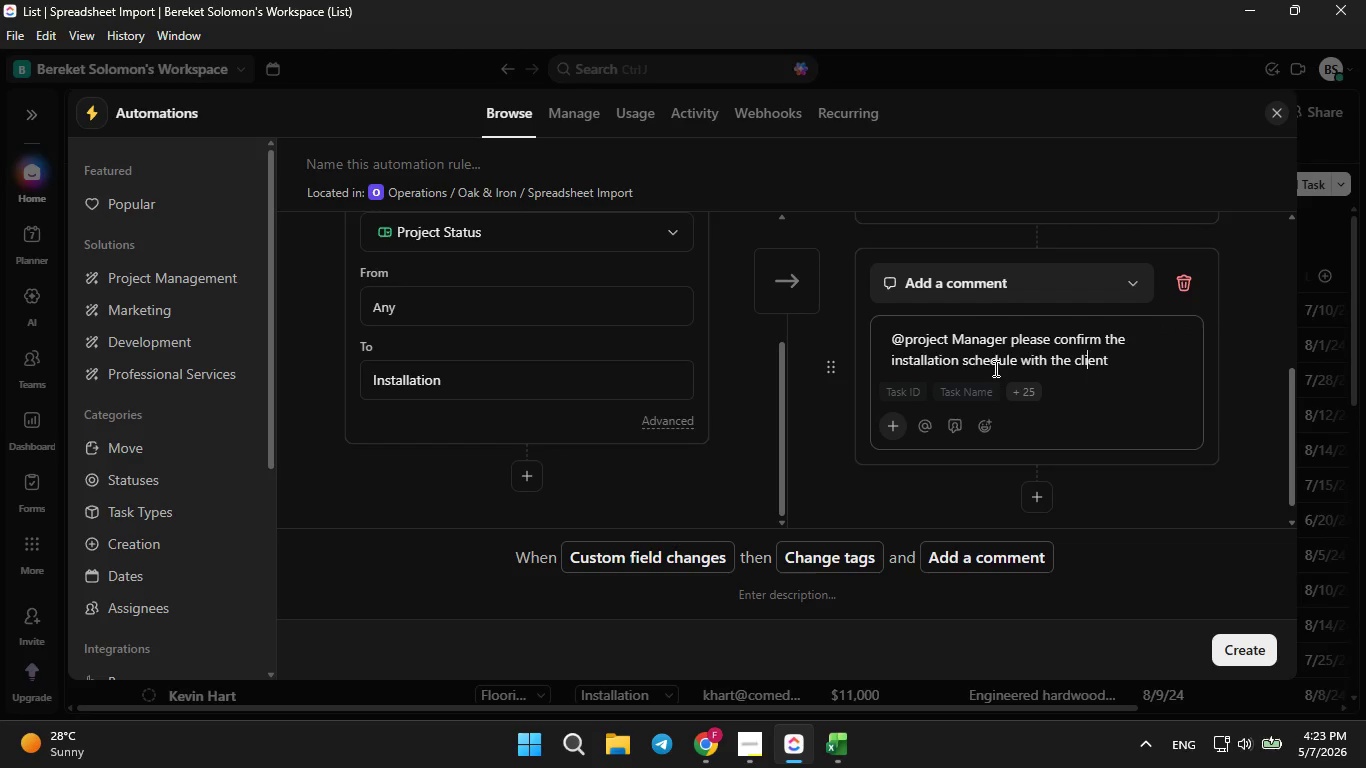 
key(Backspace)
type( via email.)
 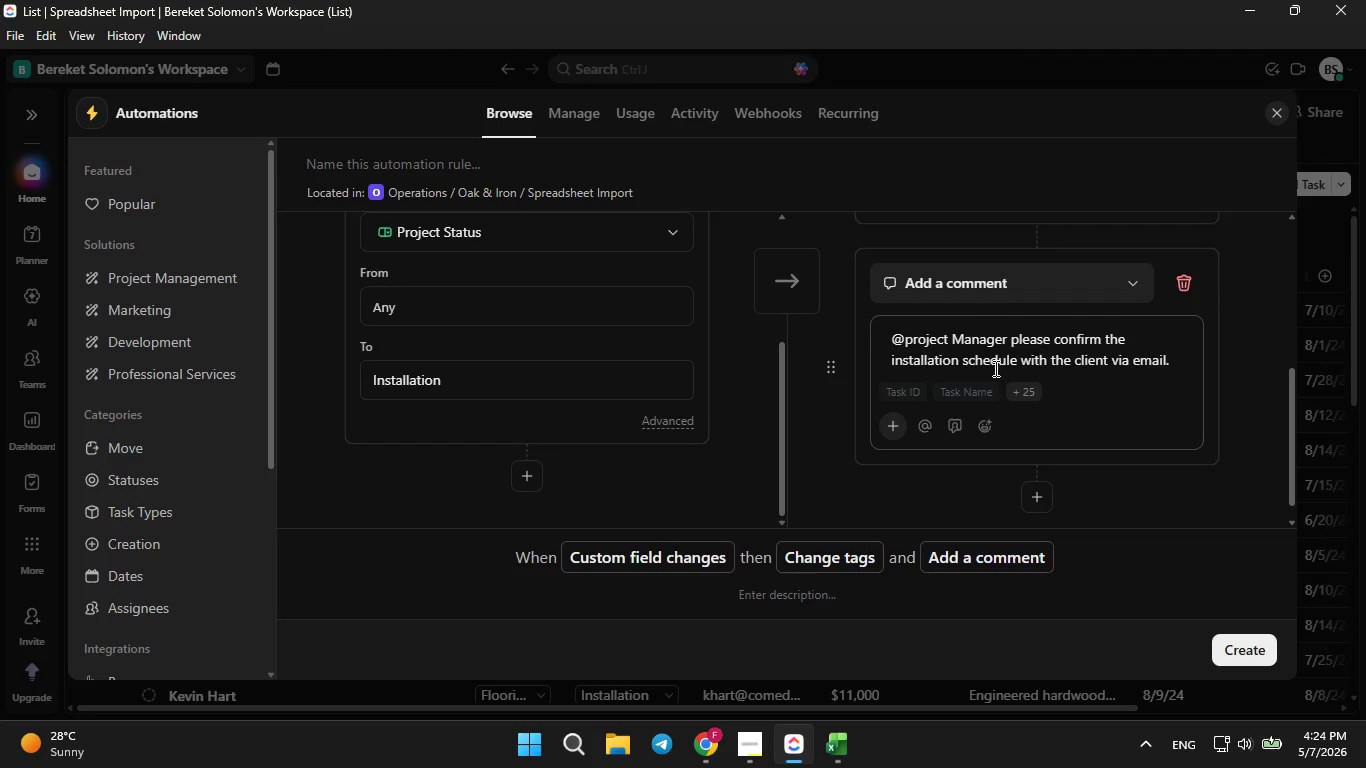 
hold_key(key=ArrowRight, duration=0.84)
 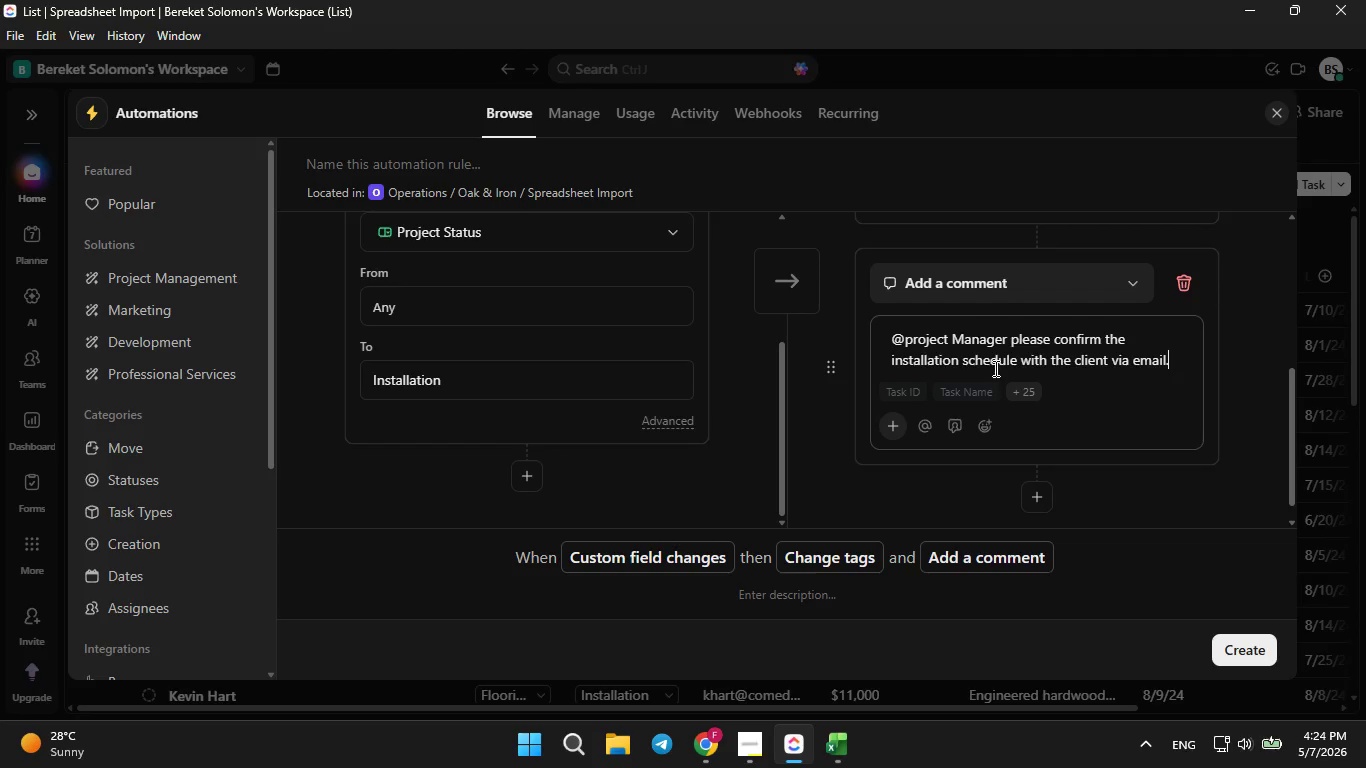 
wait(5.27)
 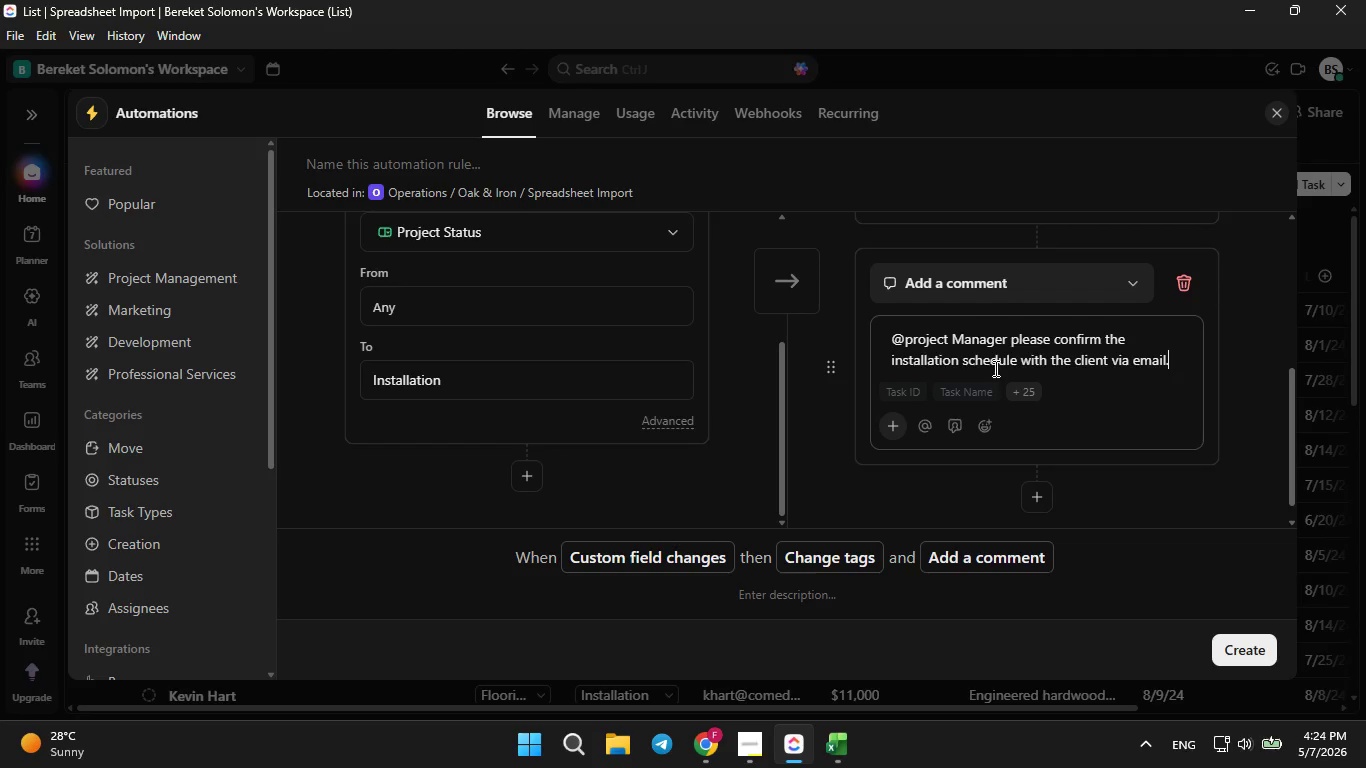 
left_click([1254, 656])
 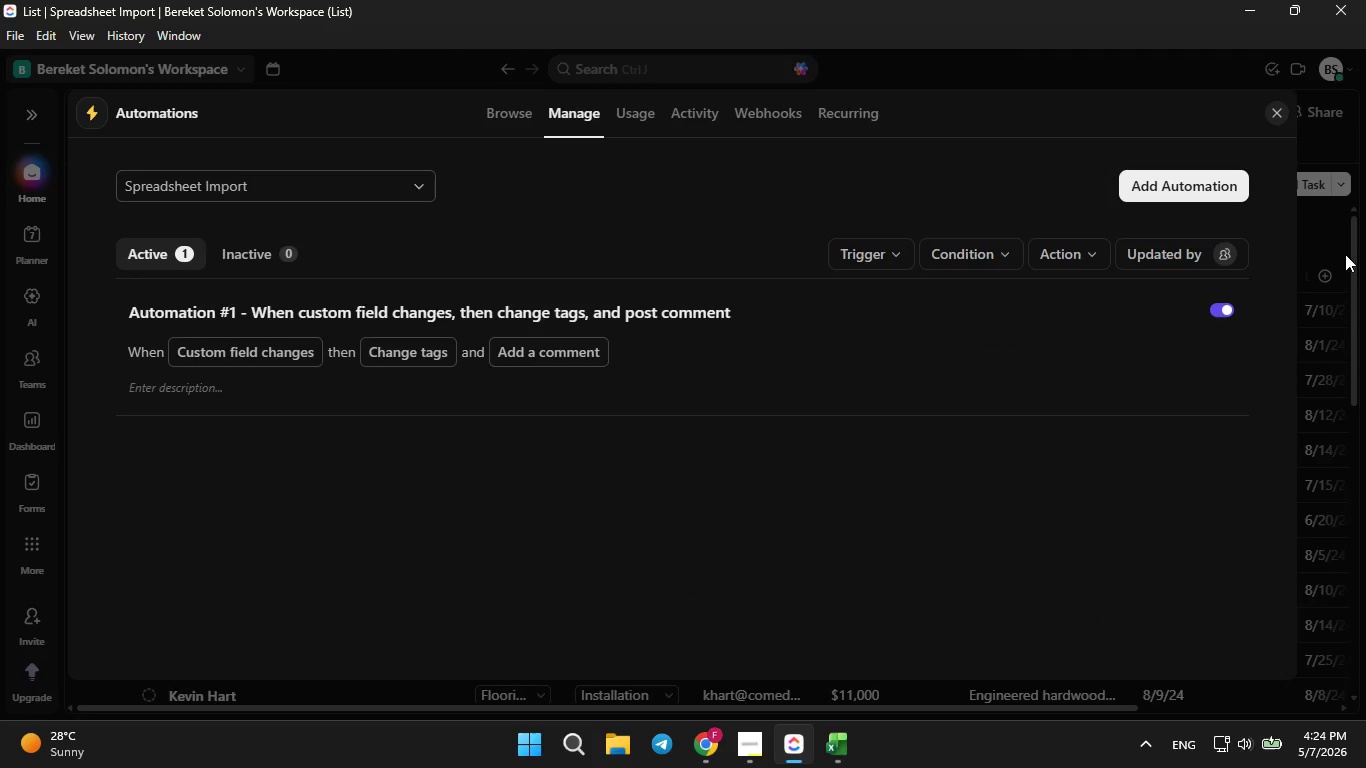 
left_click([1281, 111])
 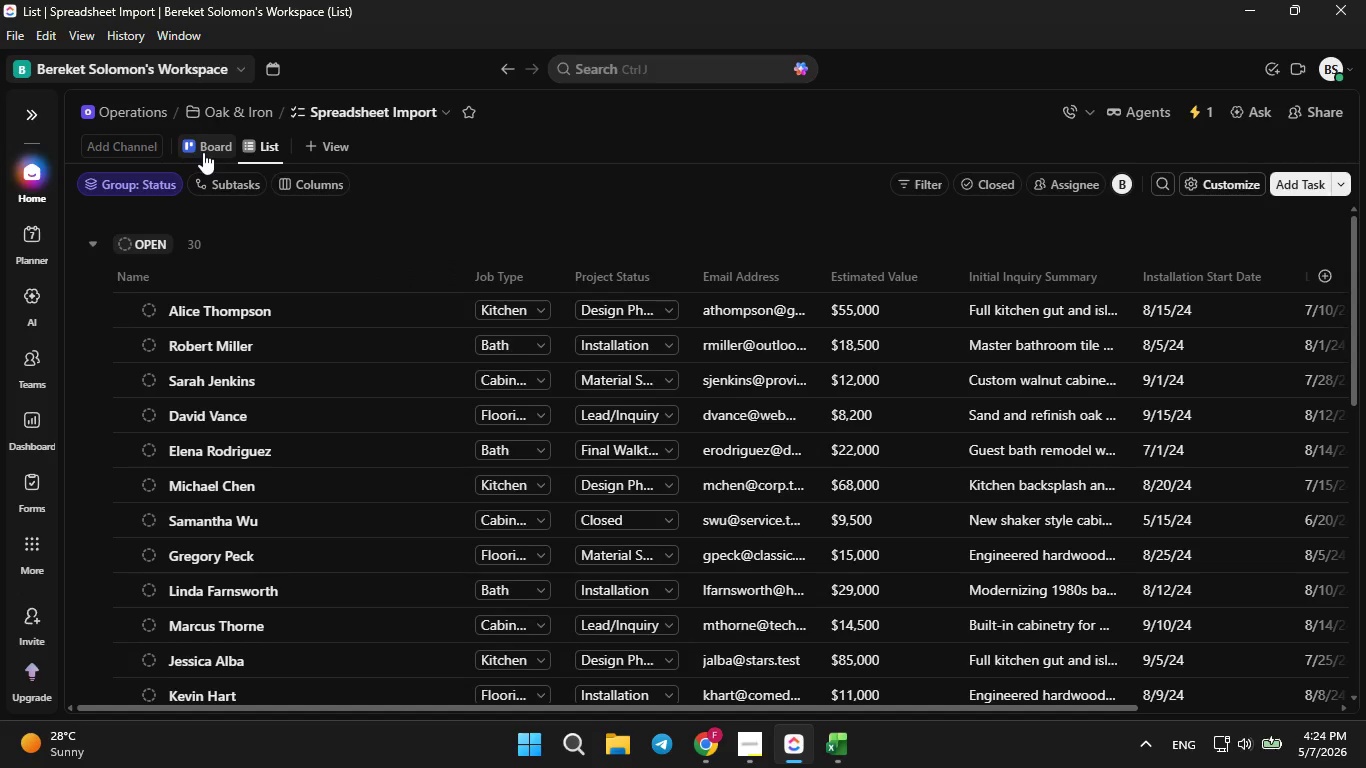 
wait(5.52)
 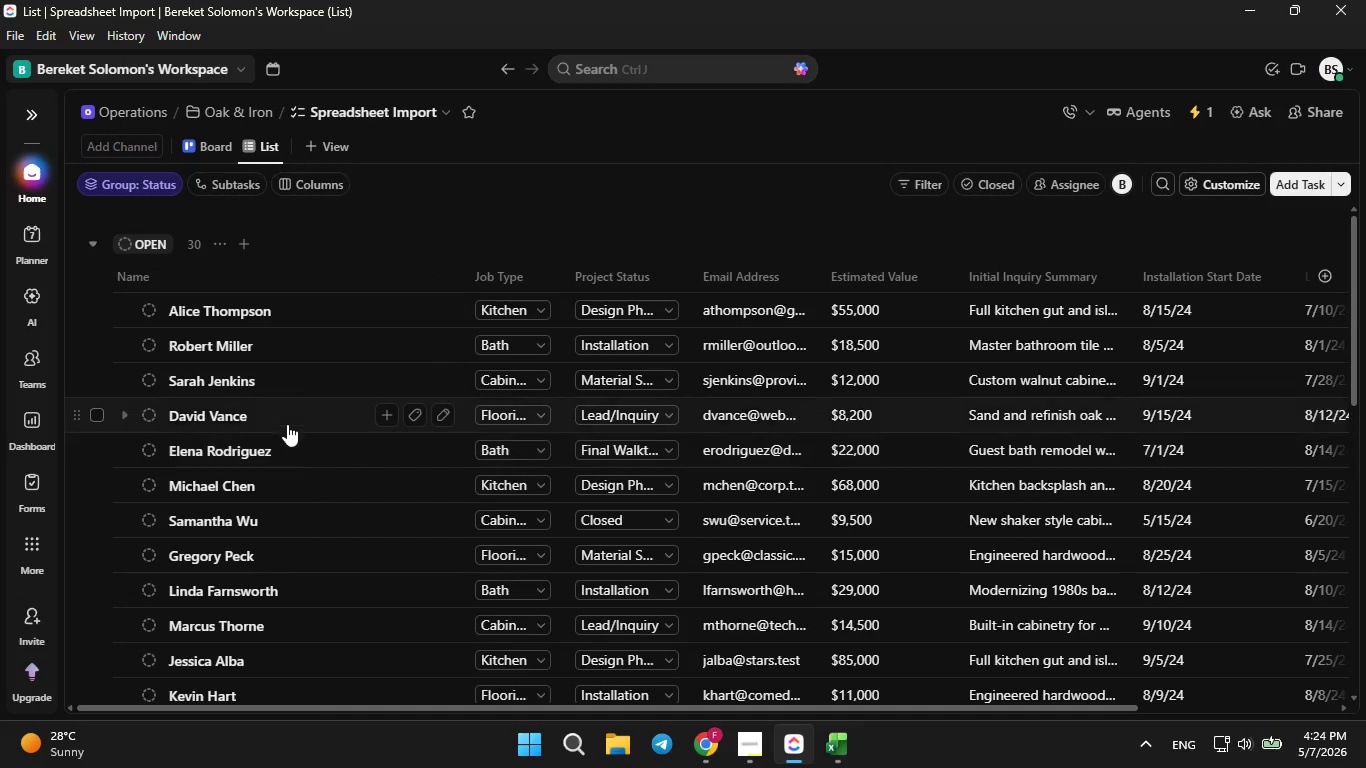 
left_click_drag(start_coordinate=[246, 140], to_coordinate=[196, 140])
 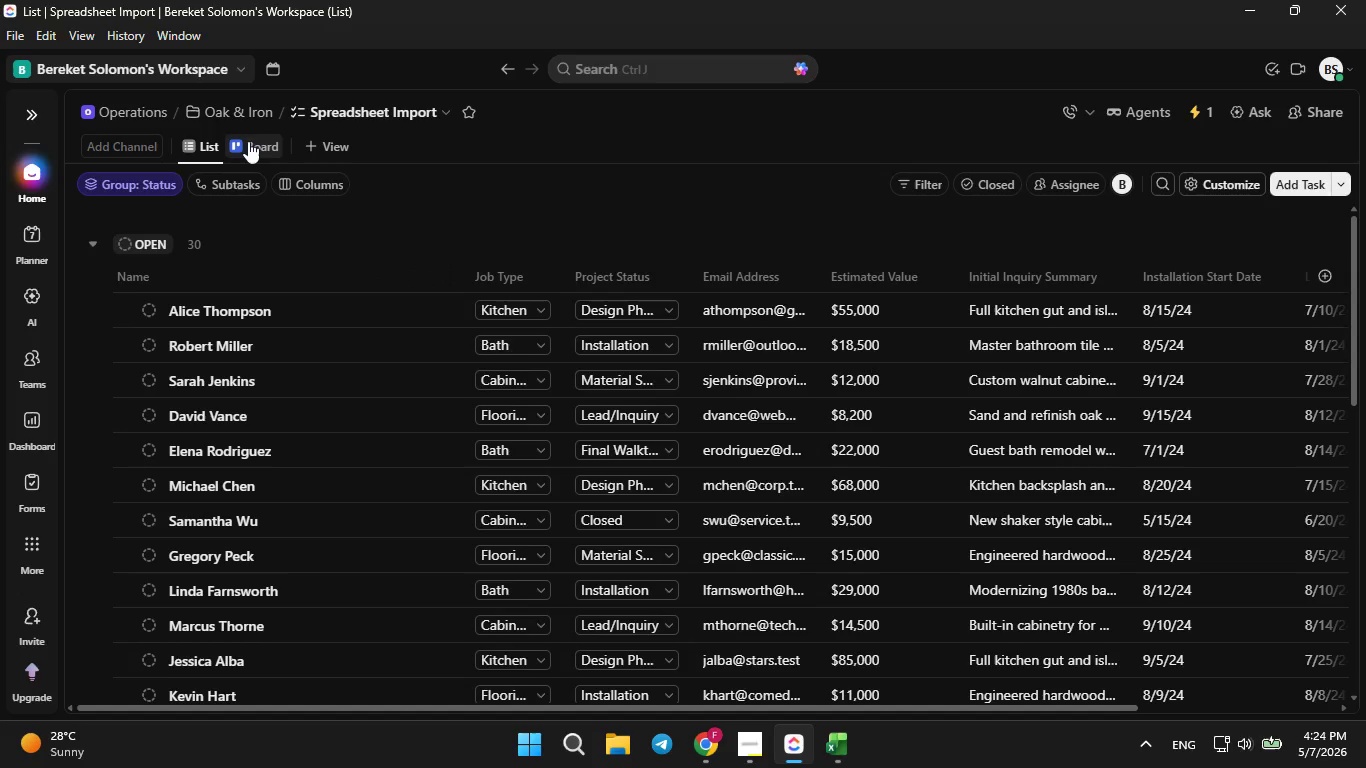 
left_click([248, 141])
 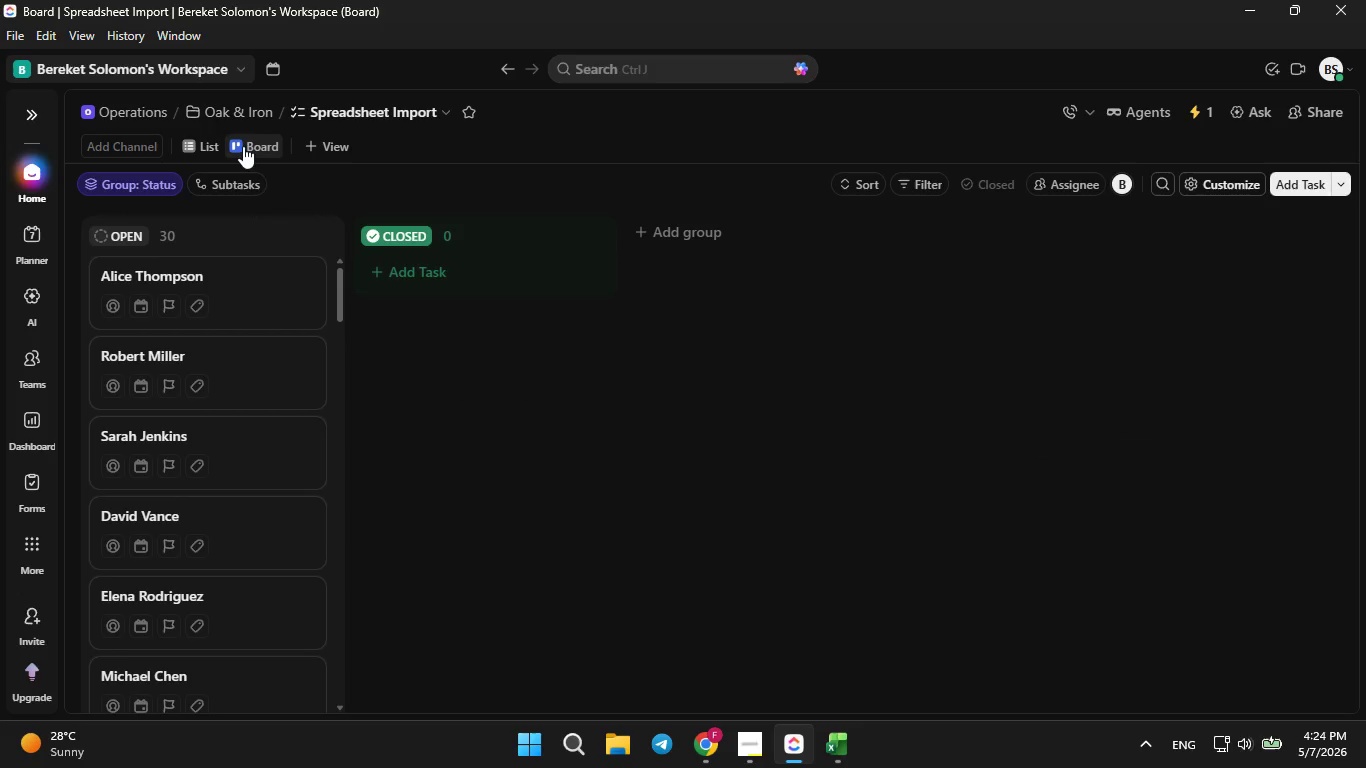 
right_click([251, 144])
 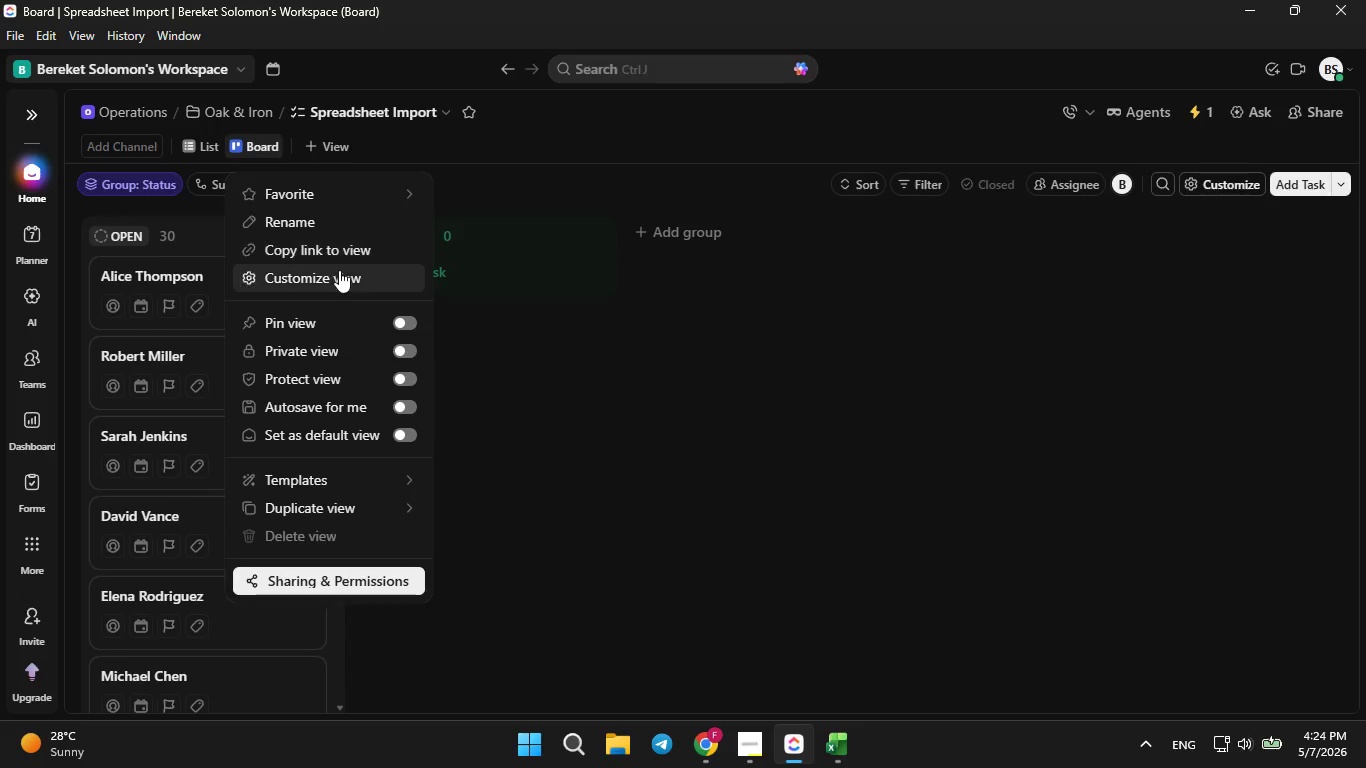 
left_click([339, 270])
 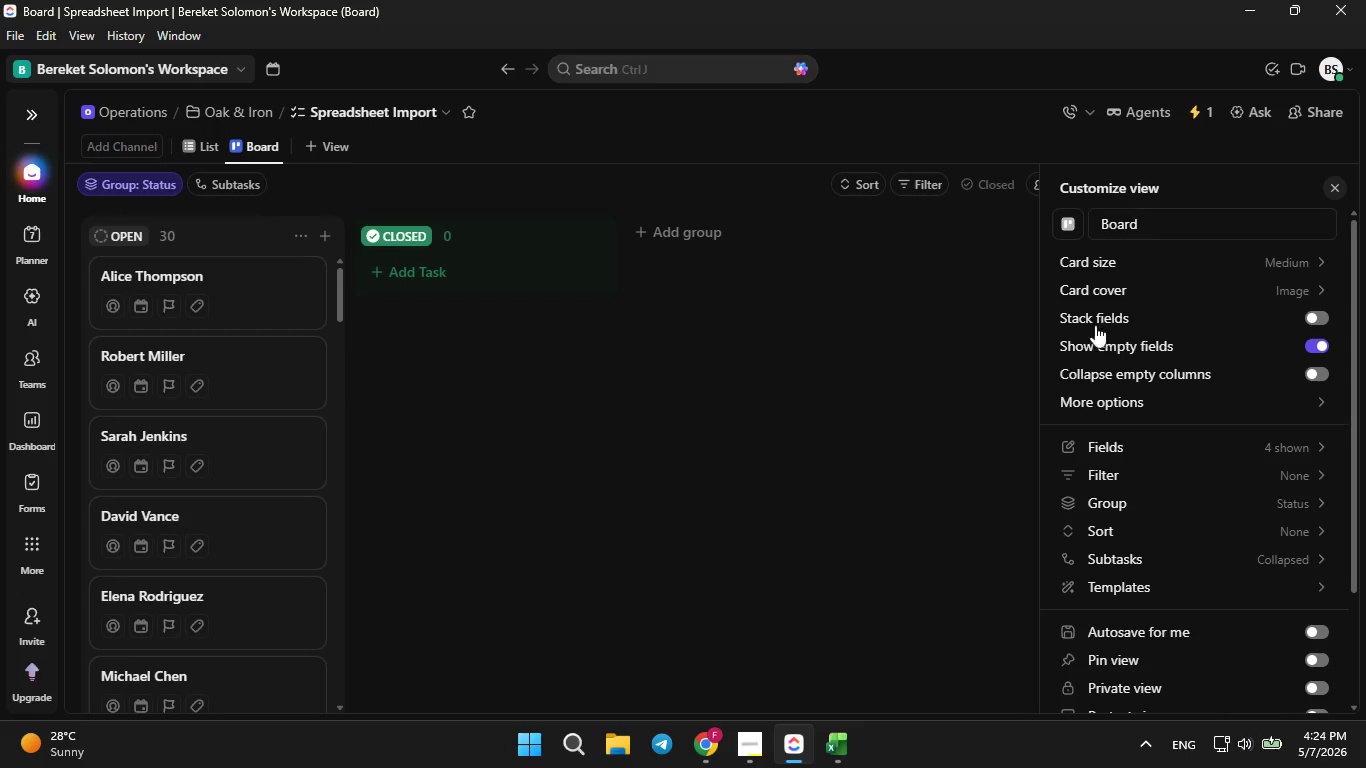 
left_click([1167, 219])
 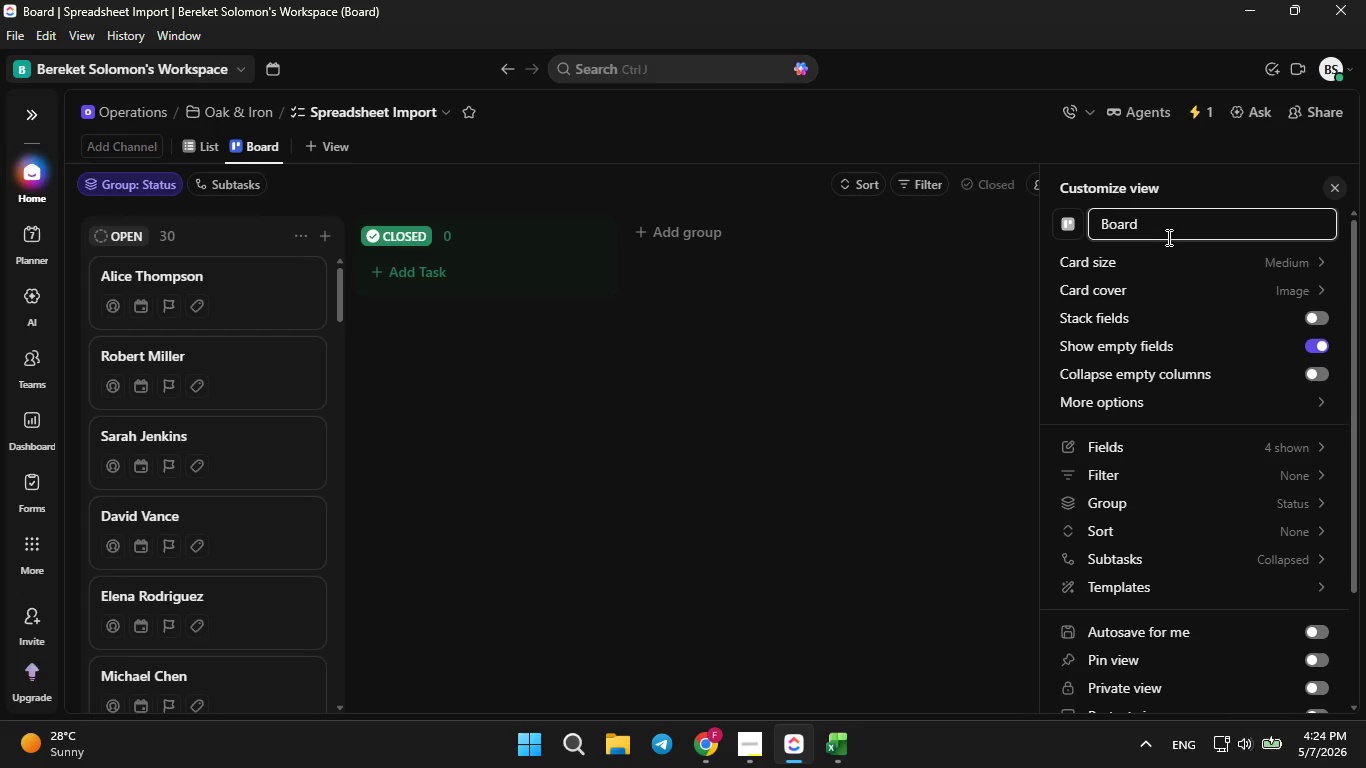 
hold_key(key=Backspace, duration=1.02)
 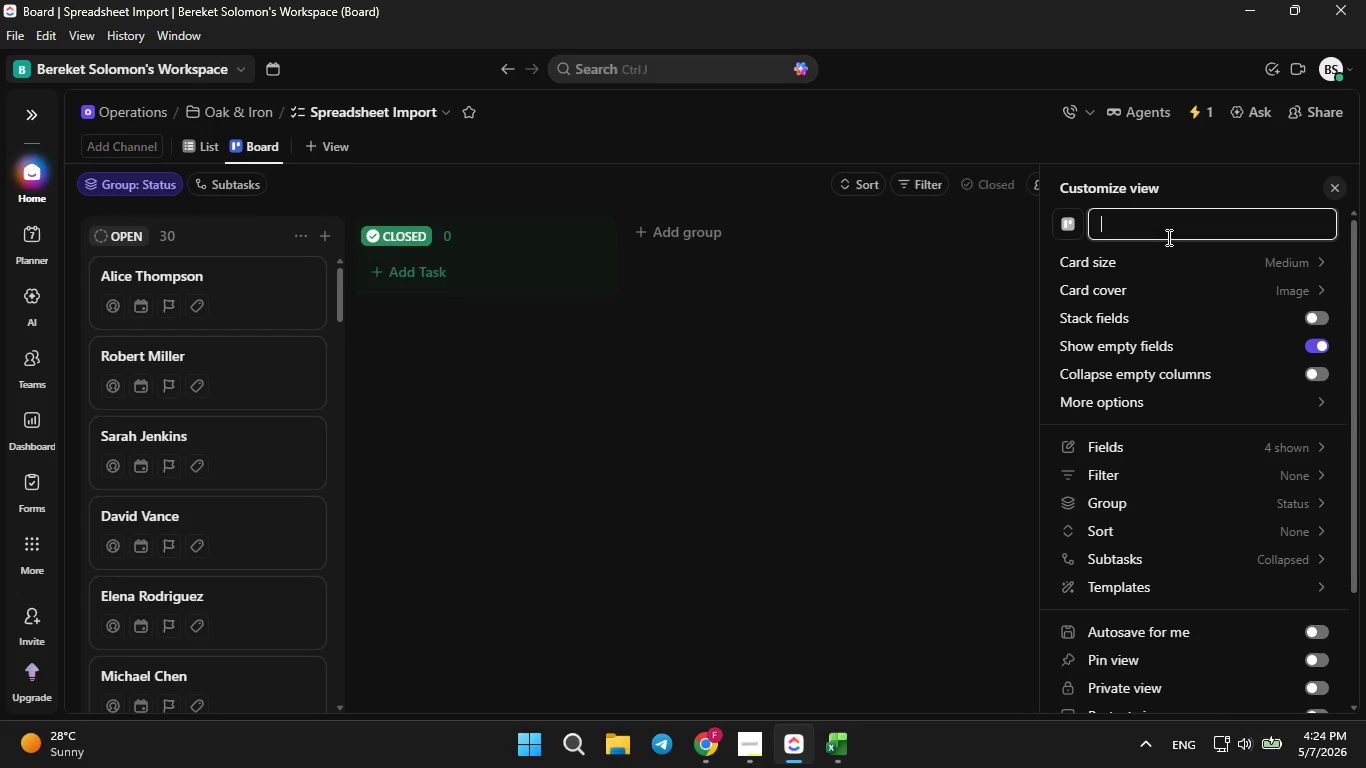 
type(Remodel Pipeline)
 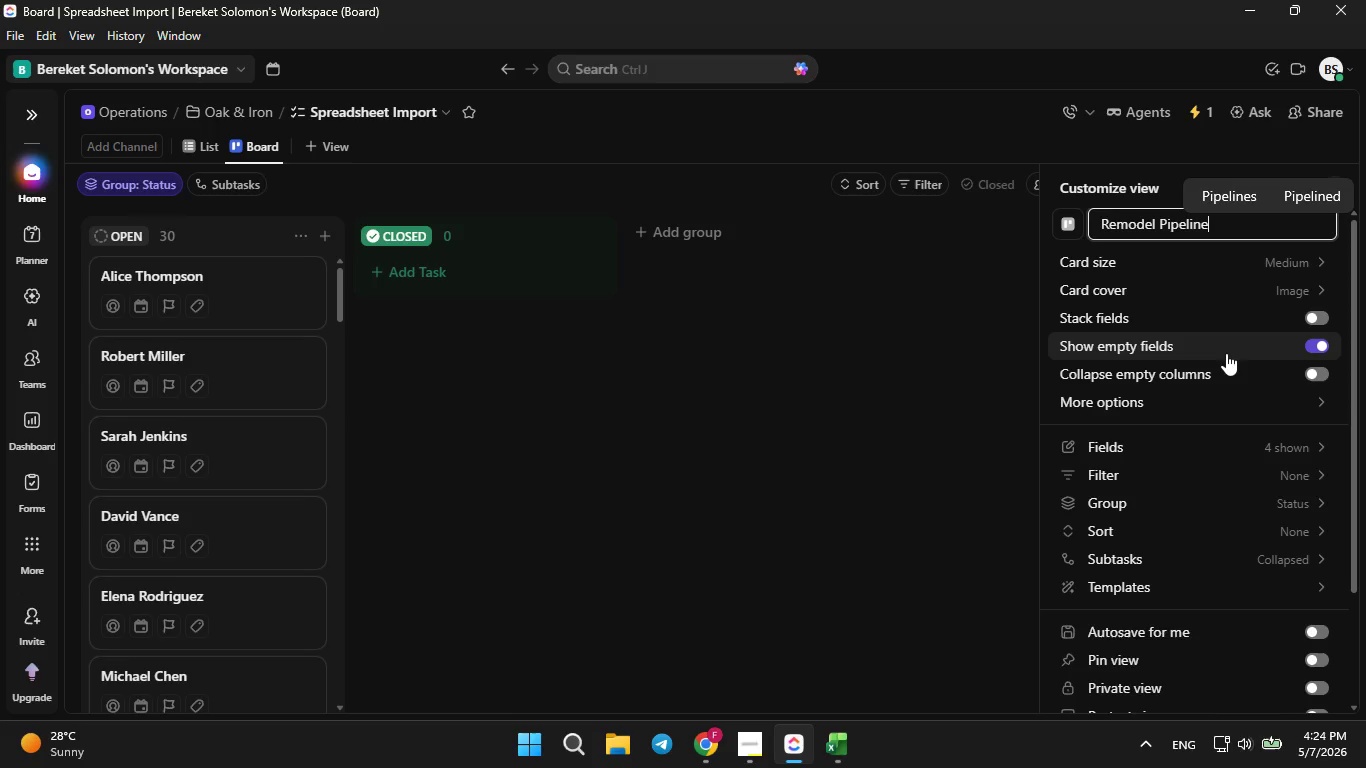 
wait(5.44)
 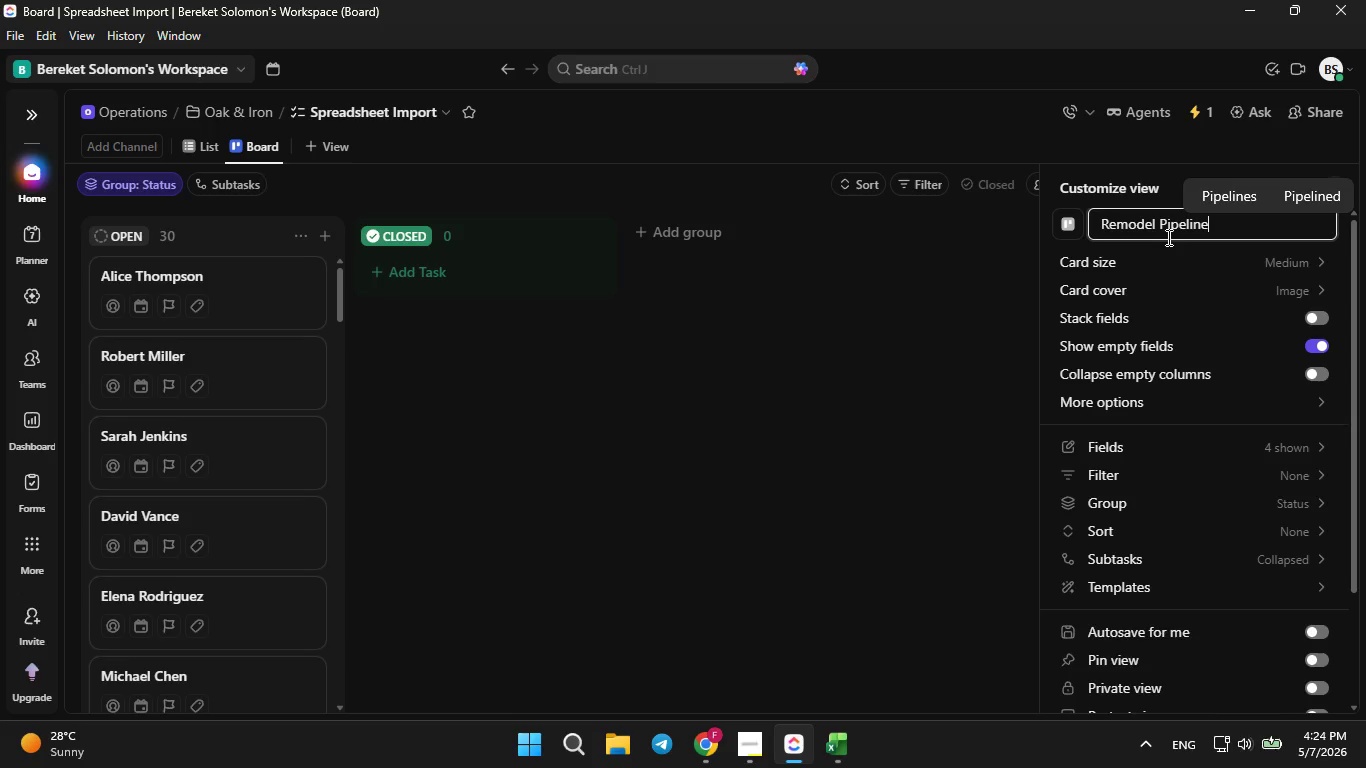 
left_click([1241, 492])
 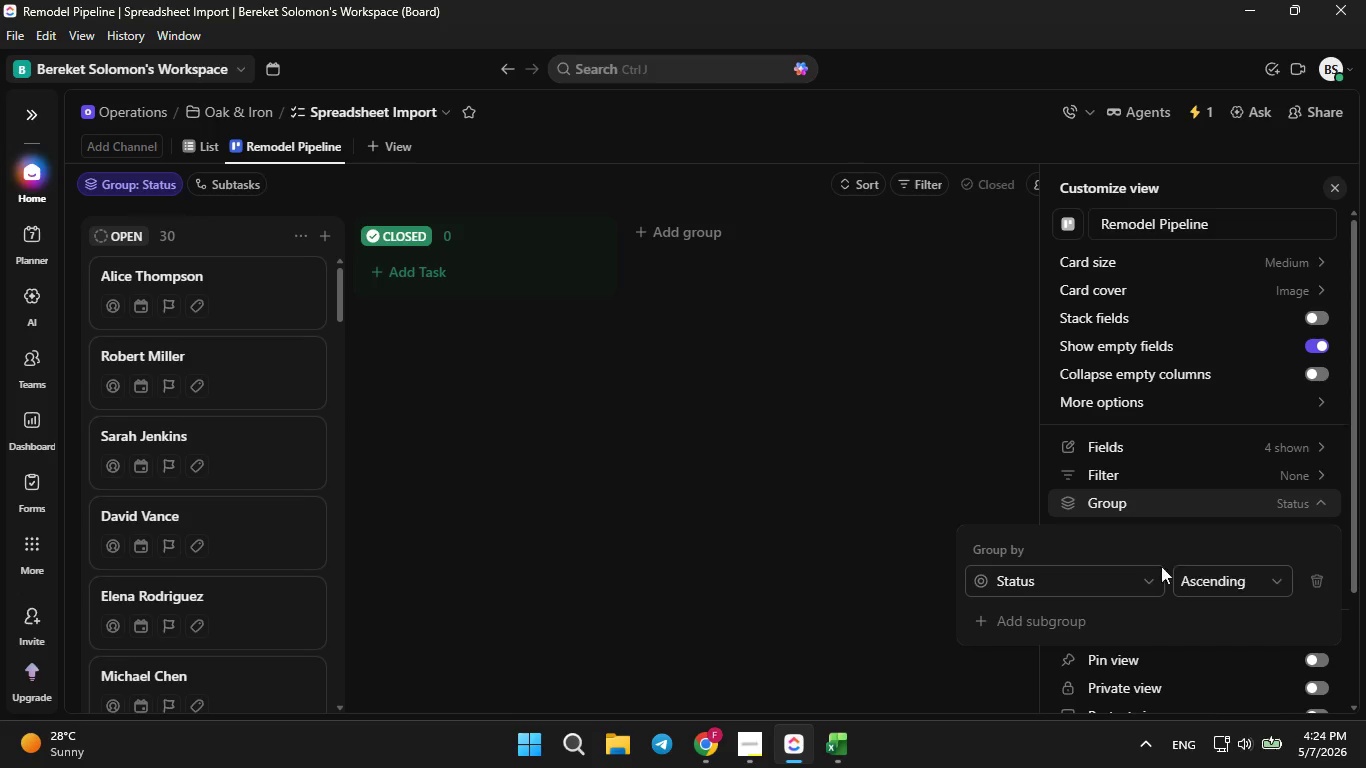 
left_click([1153, 580])
 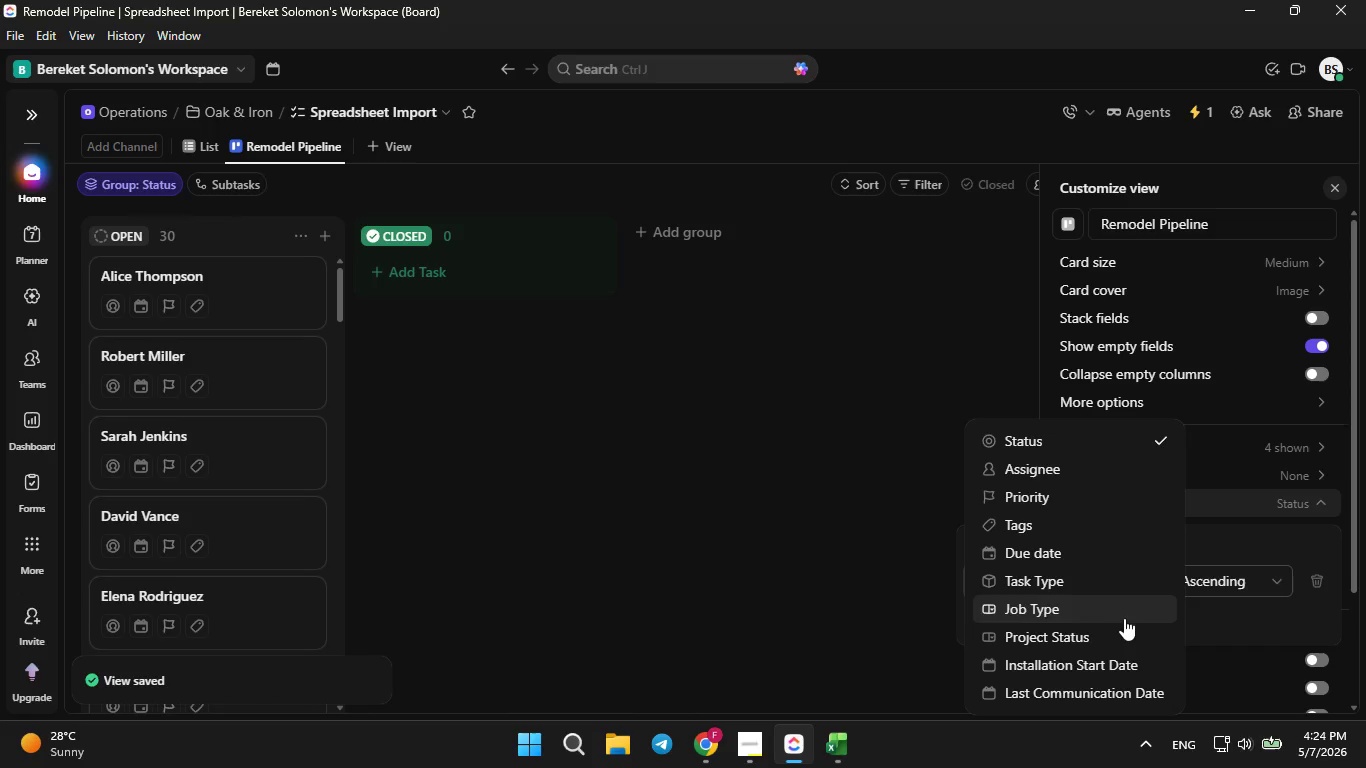 
left_click([1110, 632])
 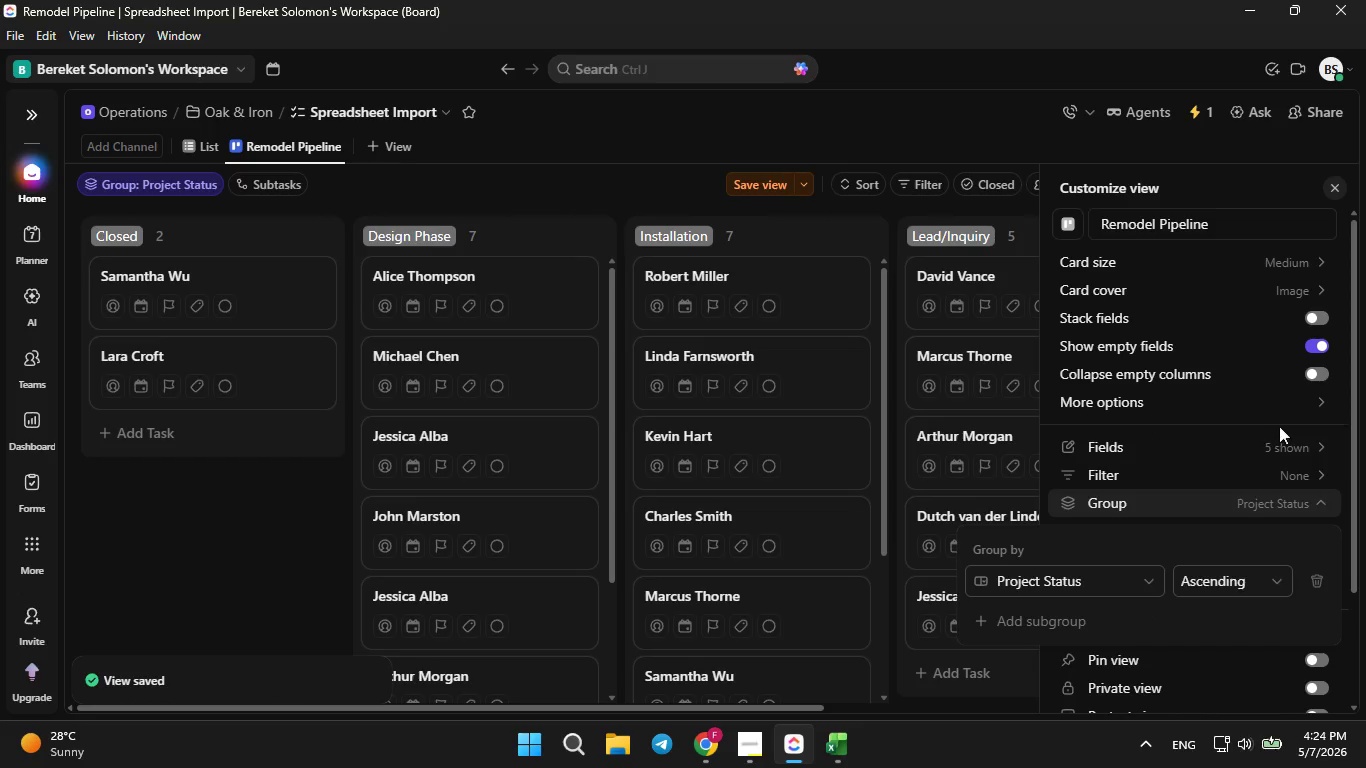 
left_click([1301, 440])
 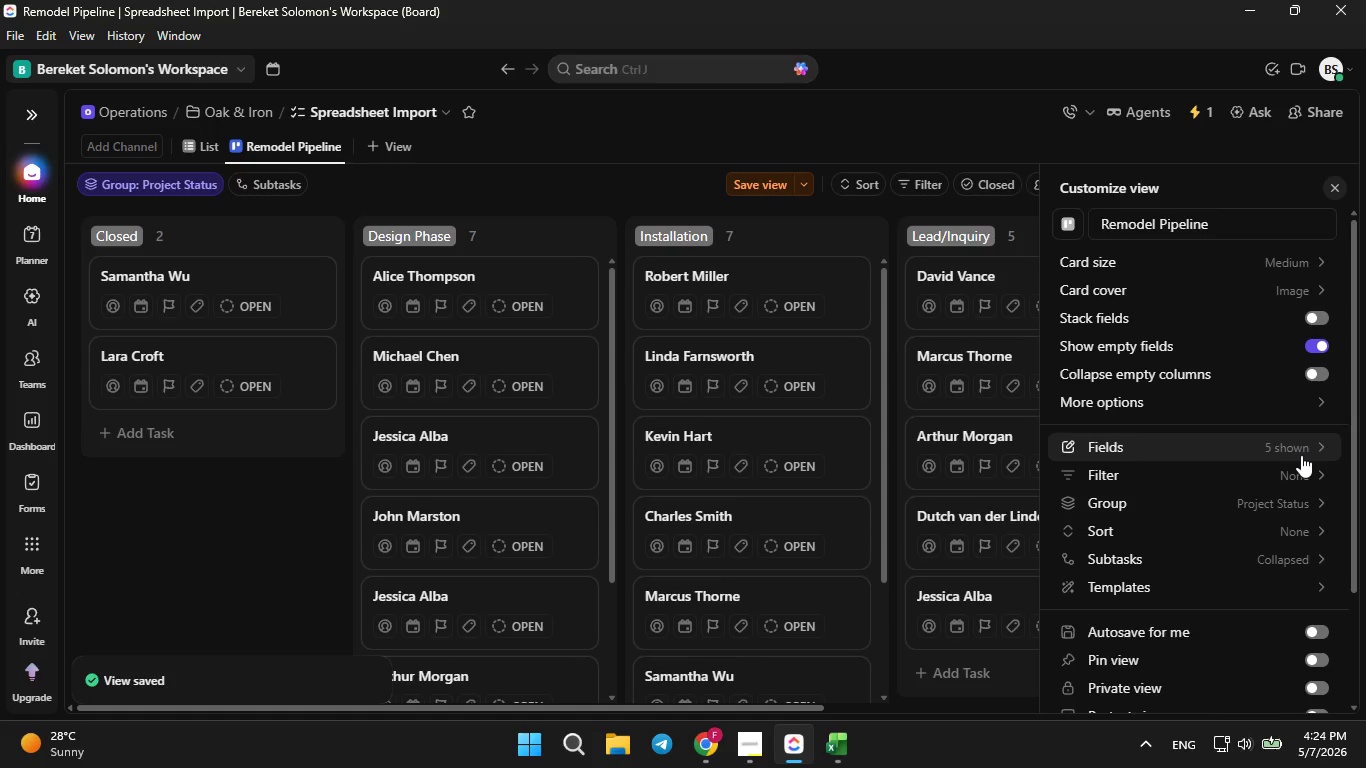 
left_click([1301, 455])
 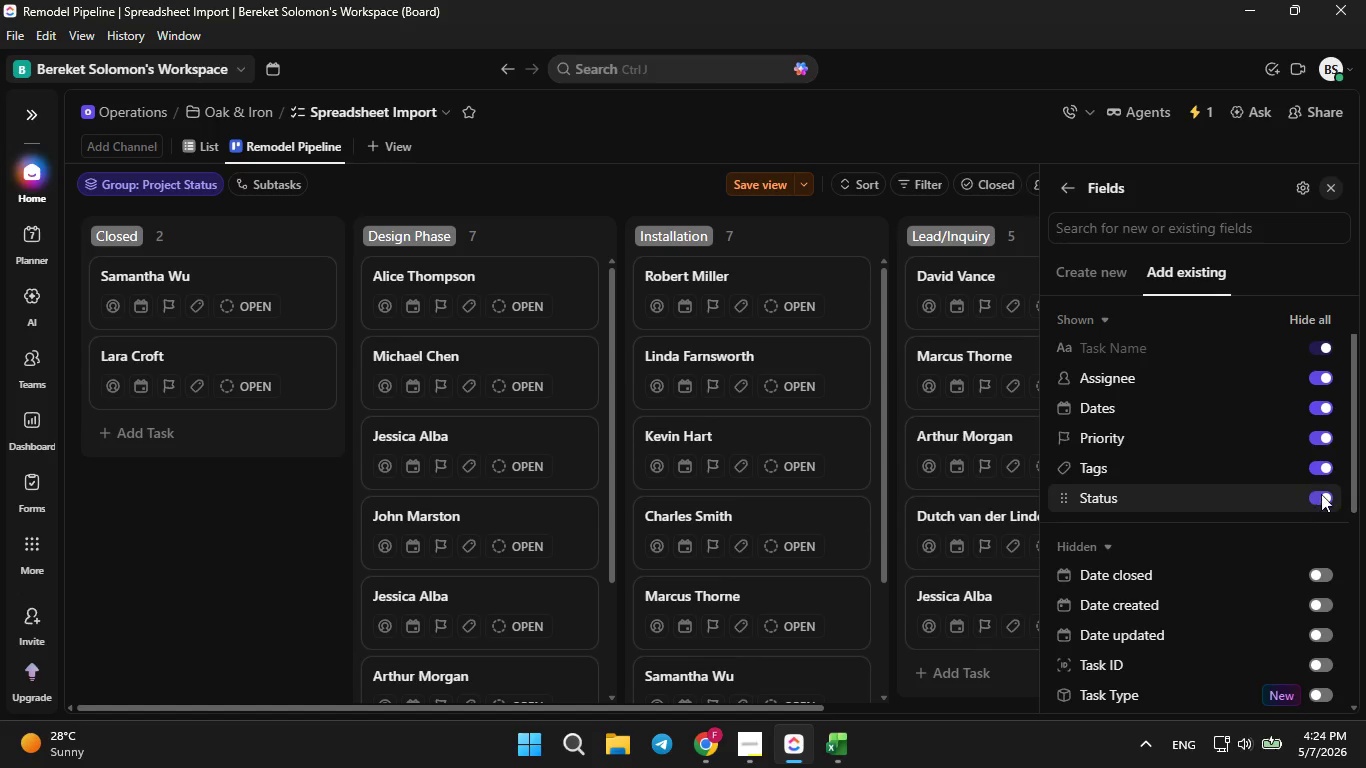 
double_click([1318, 473])
 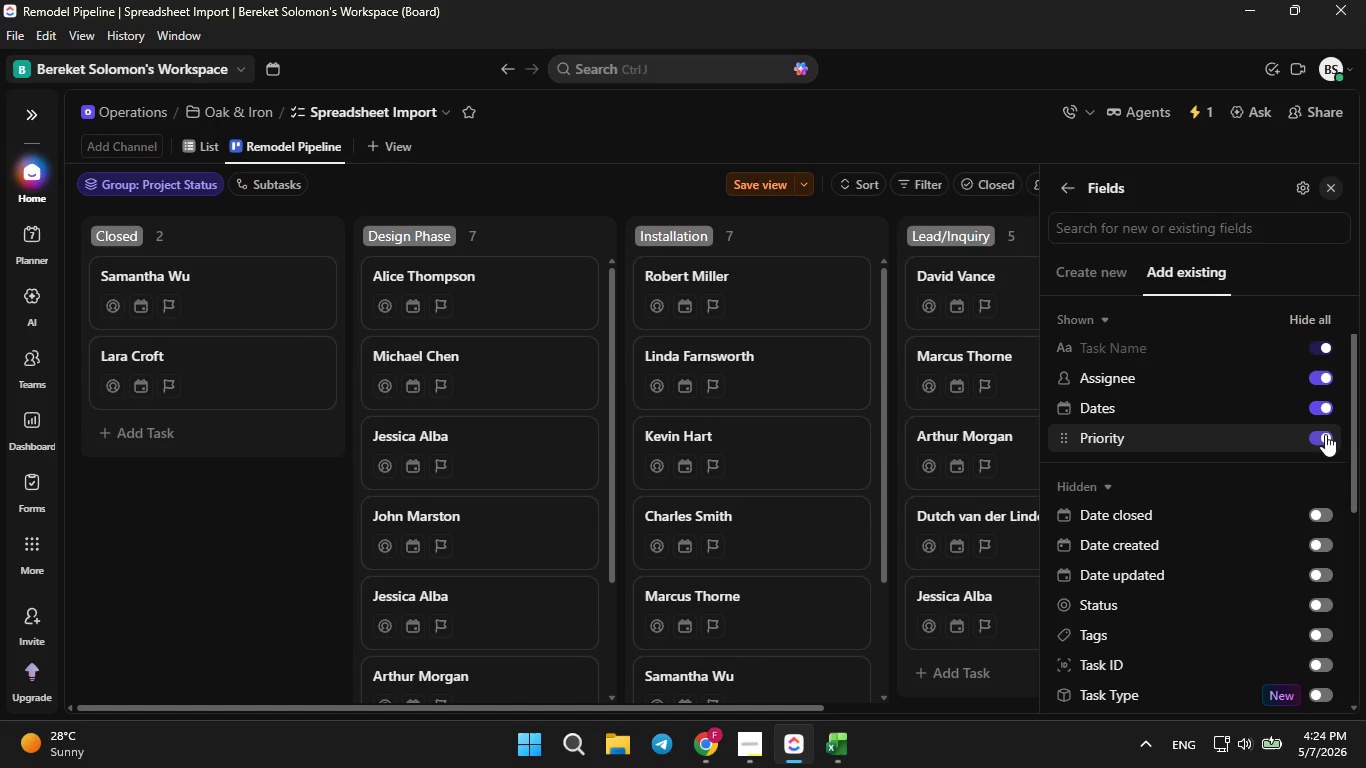 
left_click([1325, 434])
 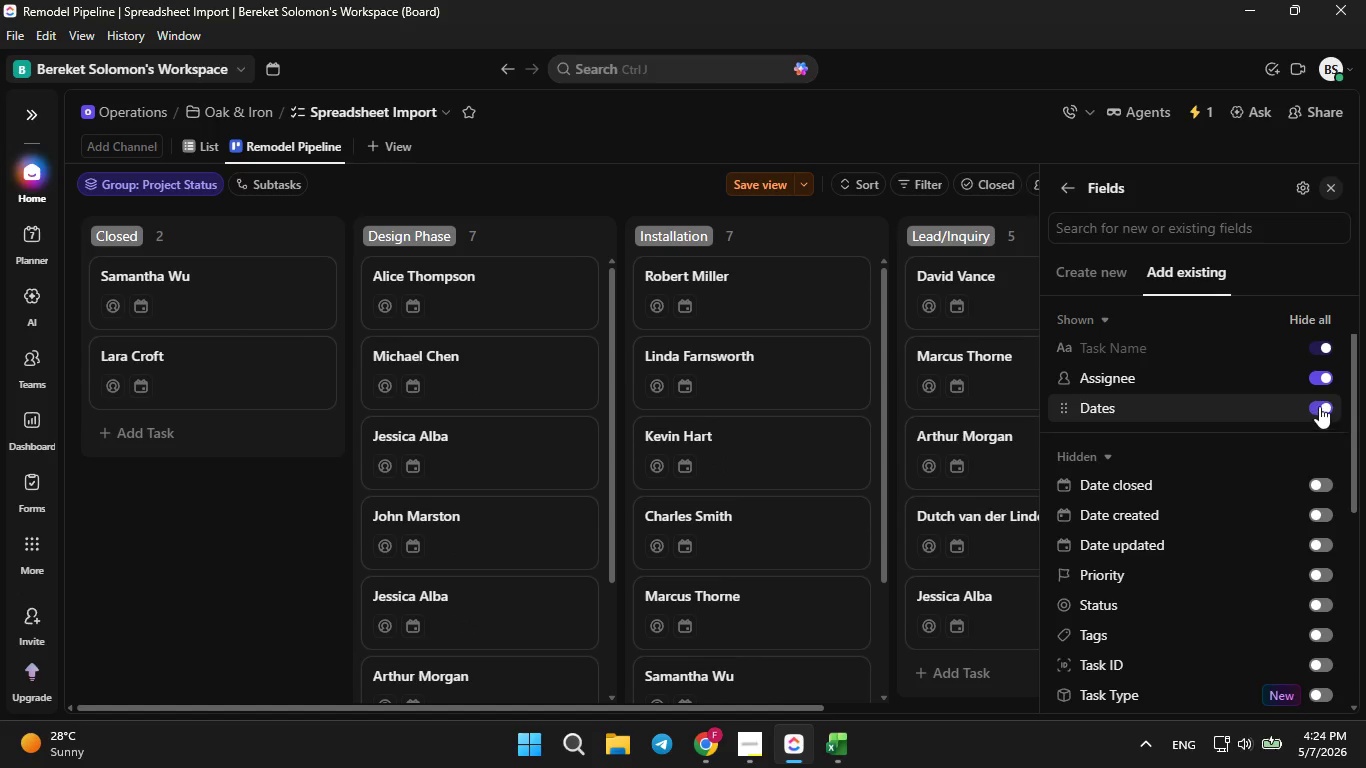 
left_click([1316, 405])
 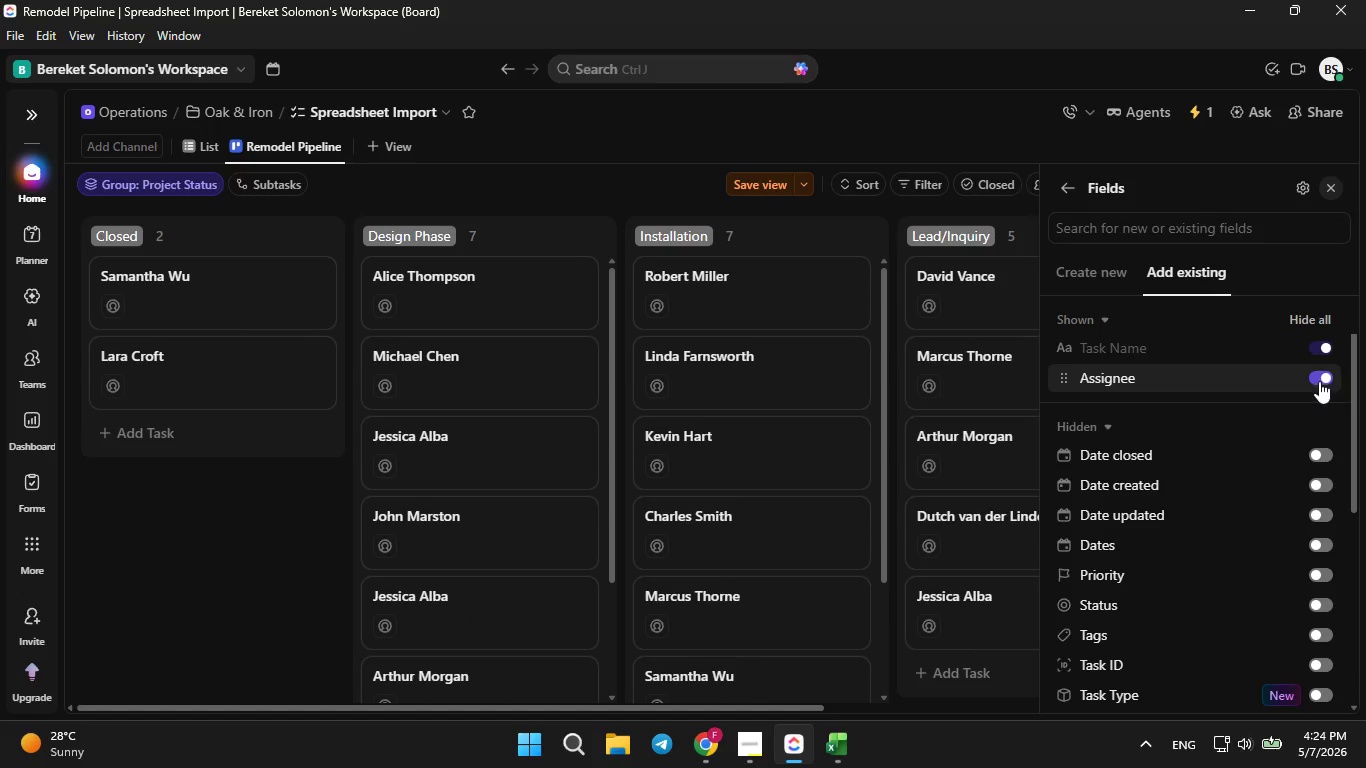 
double_click([1319, 381])
 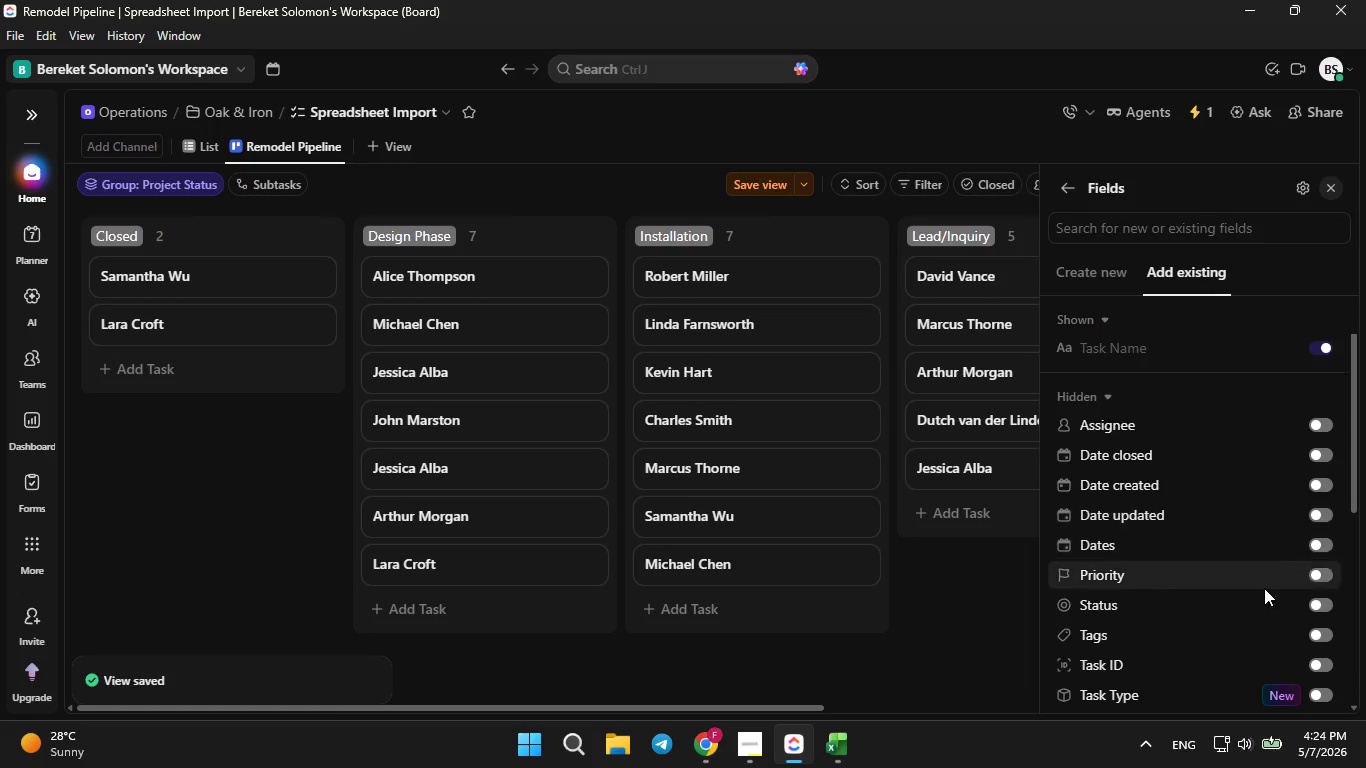 
left_click([1332, 633])
 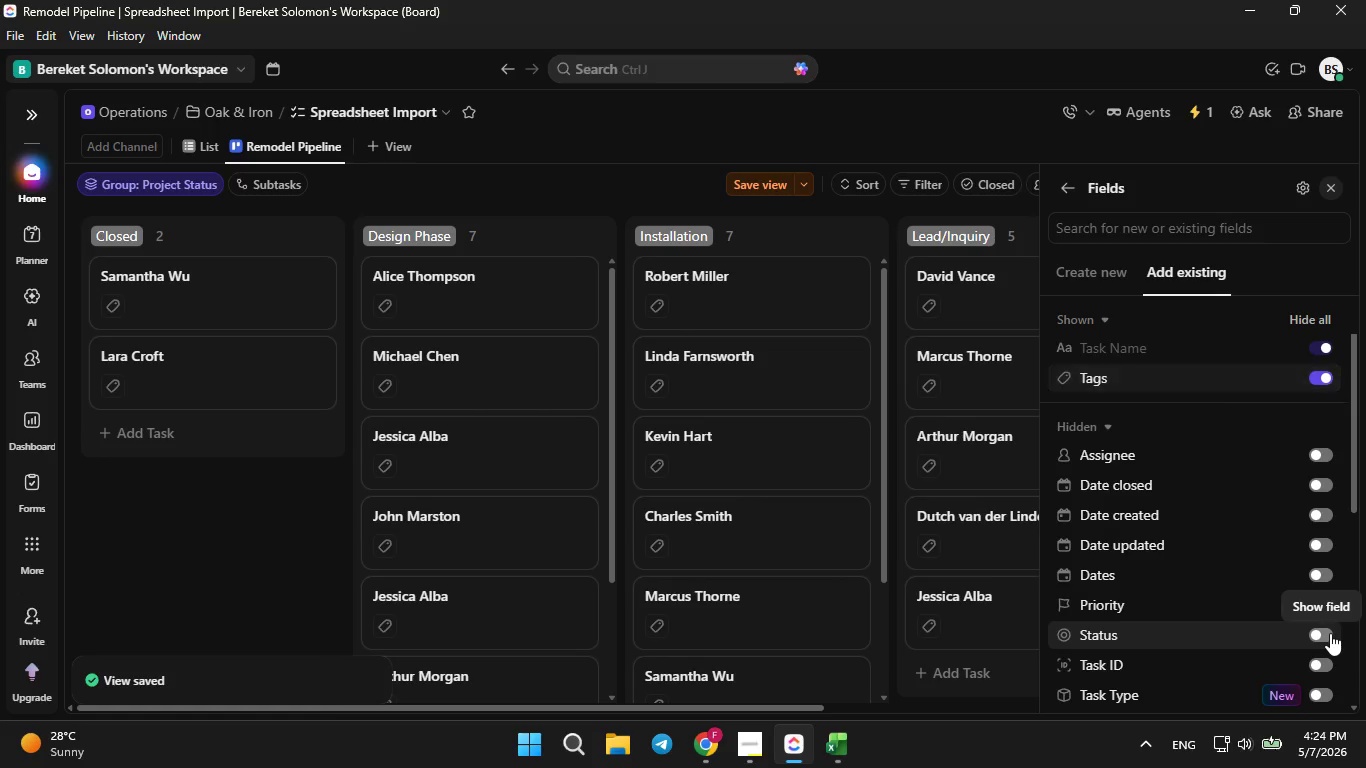 
left_click([1330, 633])
 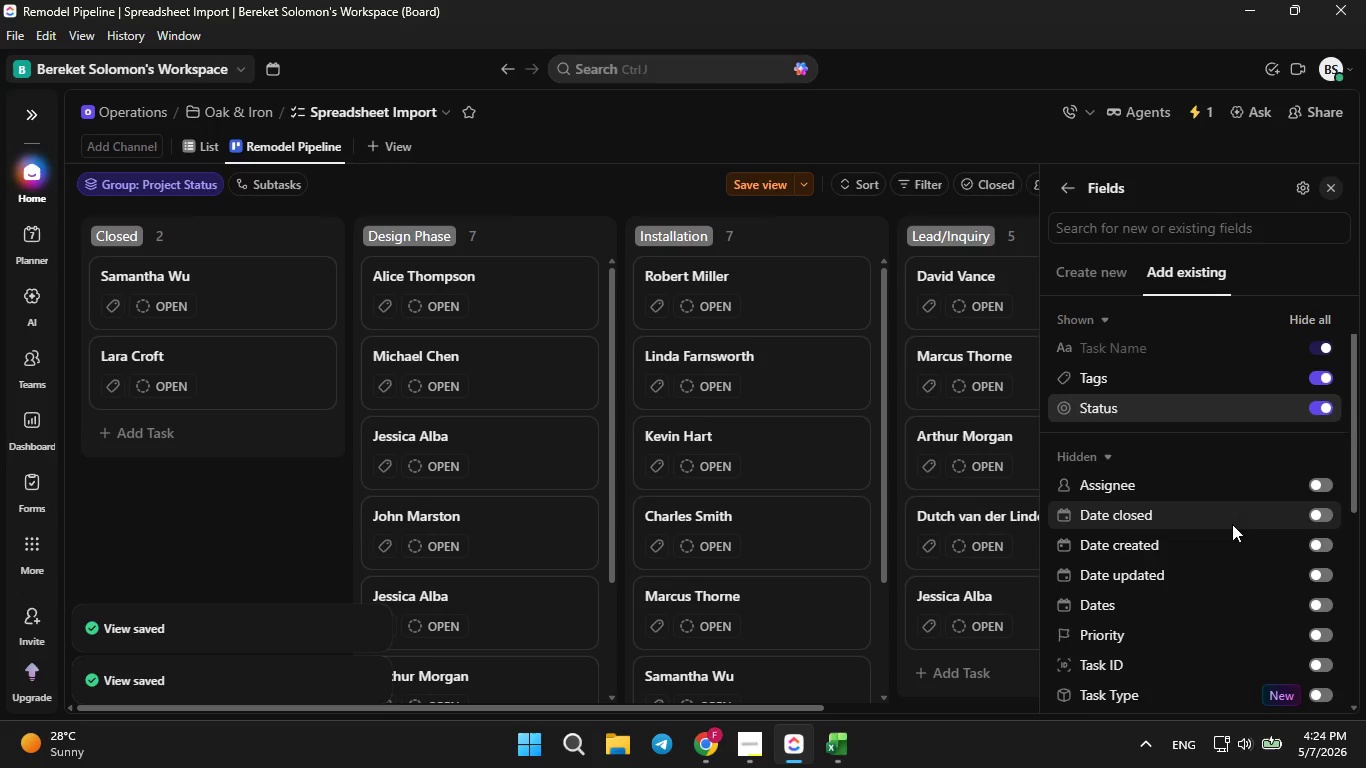 
scroll: coordinate [1232, 524], scroll_direction: down, amount: 5.0
 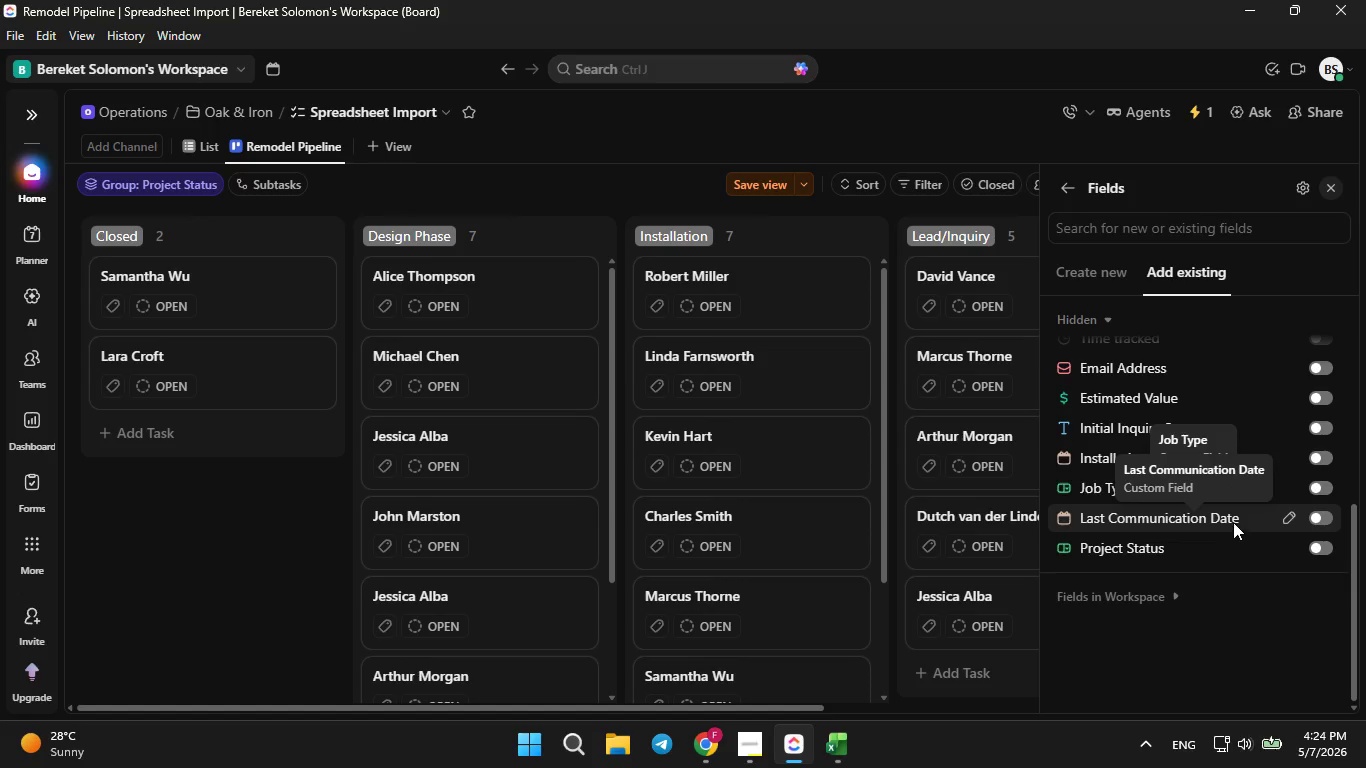 
scroll: coordinate [1235, 521], scroll_direction: up, amount: 8.0
 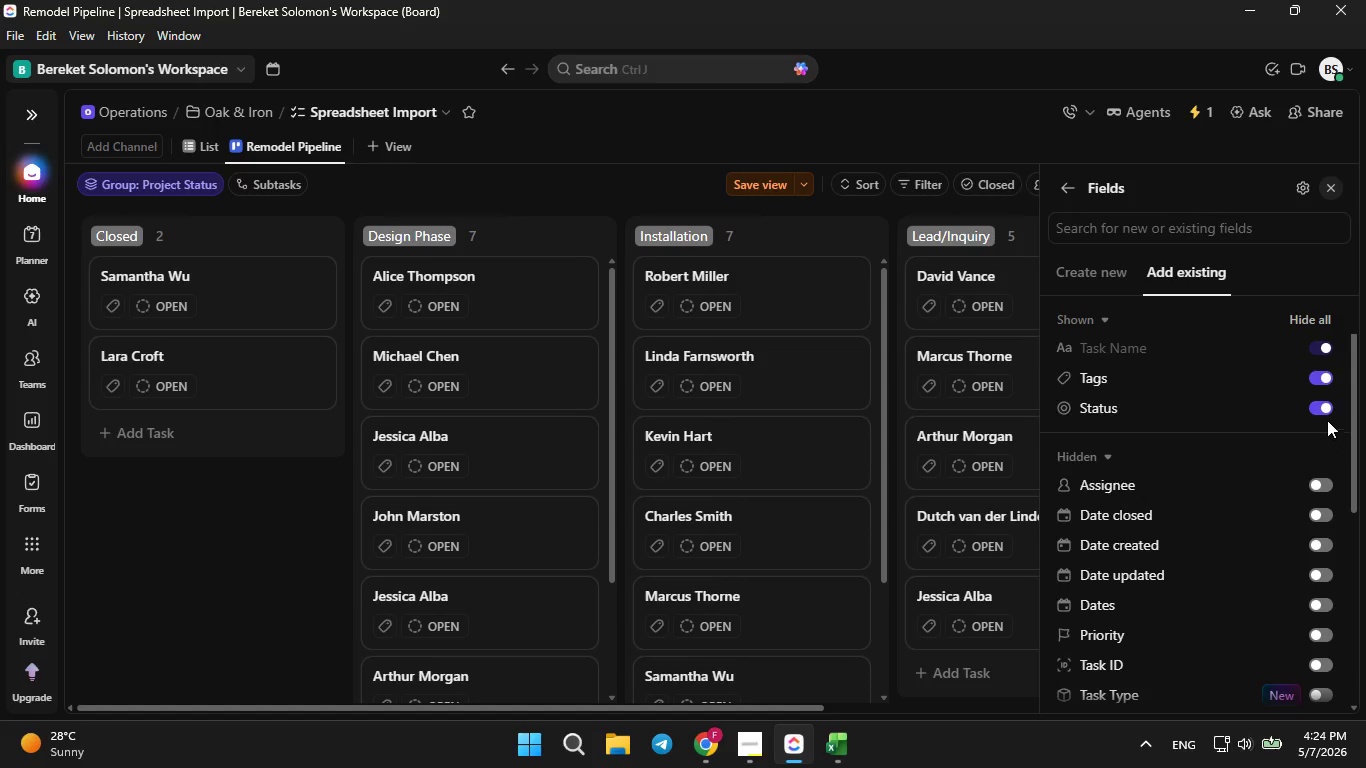 
left_click([1326, 419])
 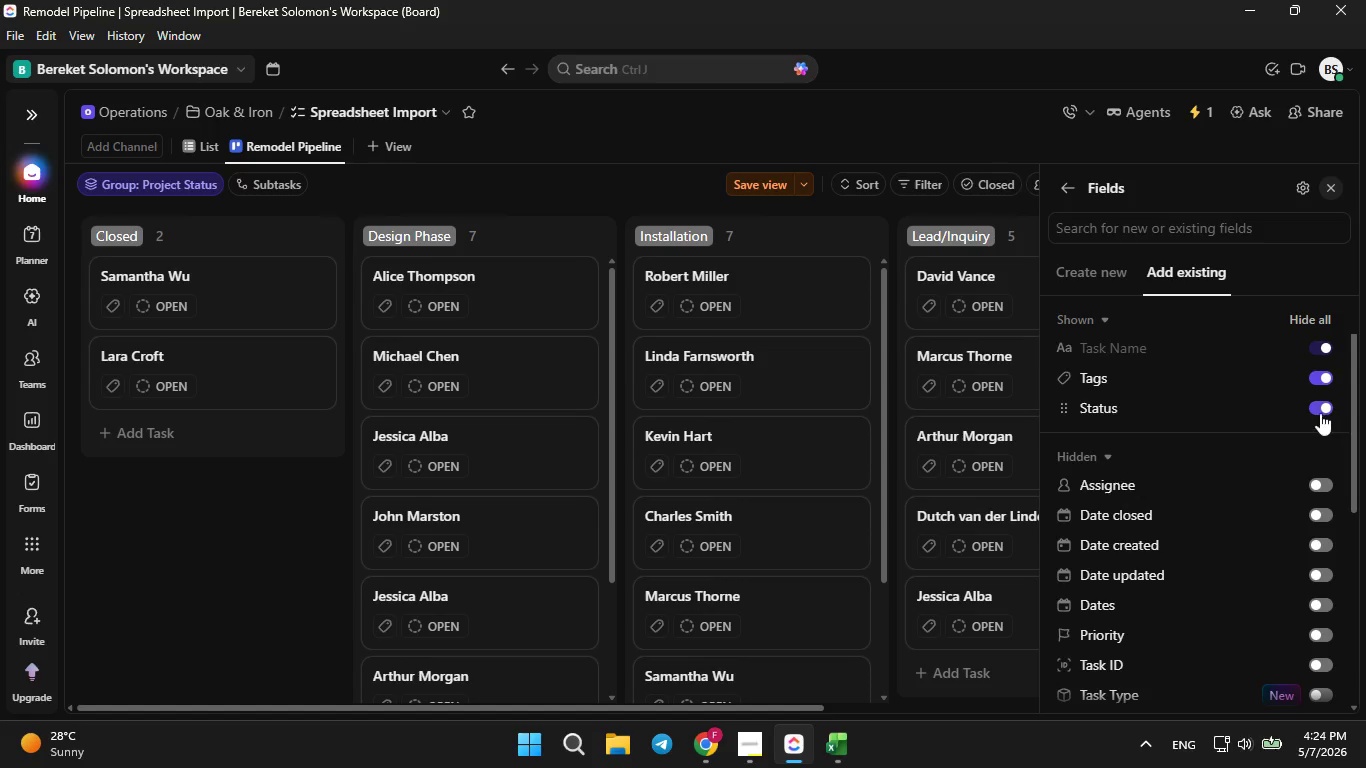 
double_click([1320, 413])
 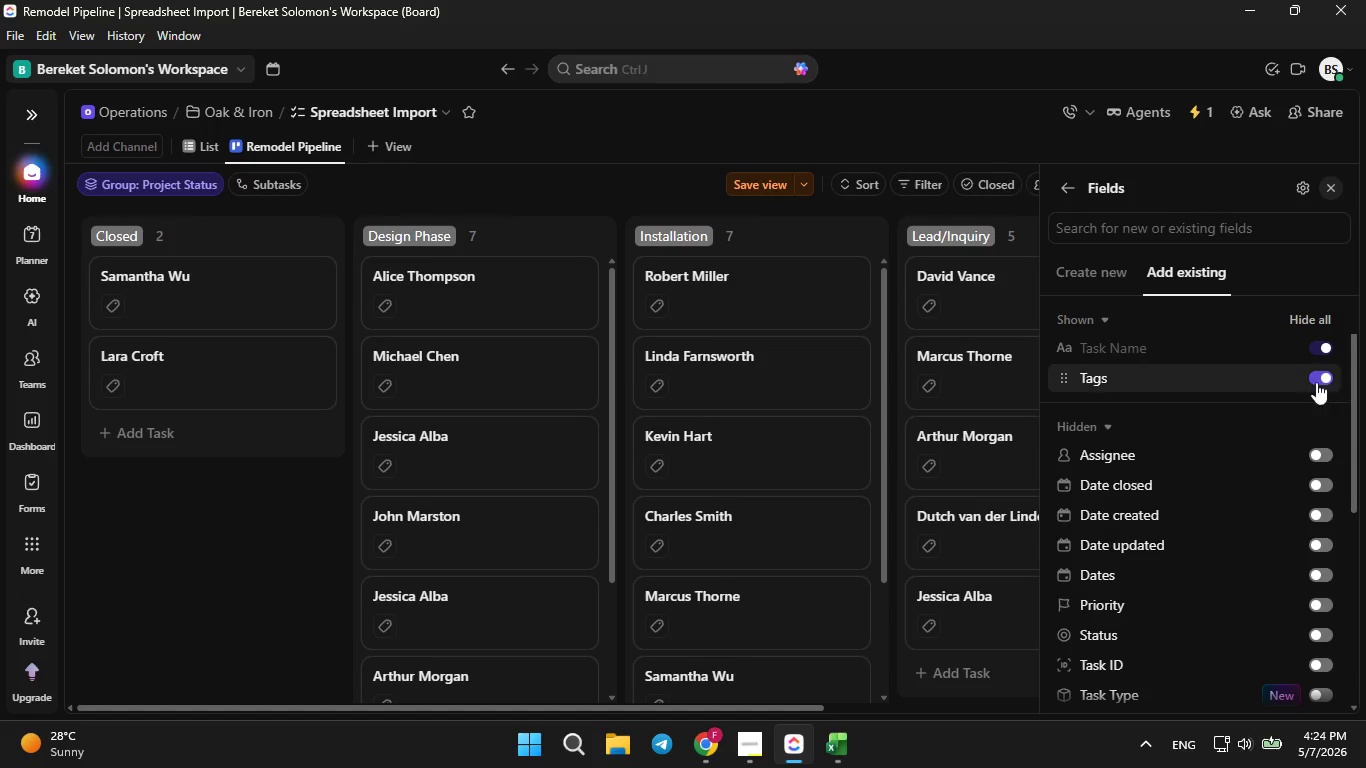 
left_click([1316, 378])
 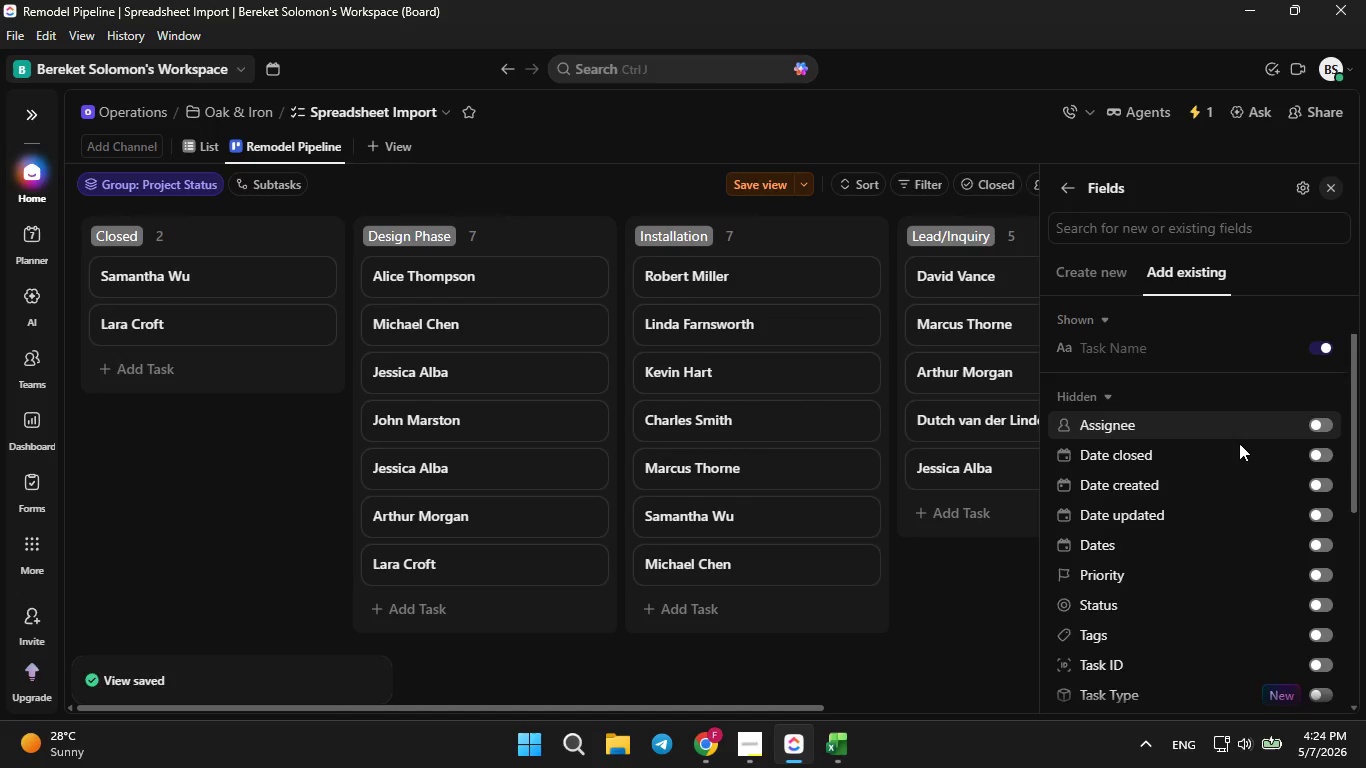 
scroll: coordinate [1237, 473], scroll_direction: down, amount: 8.0
 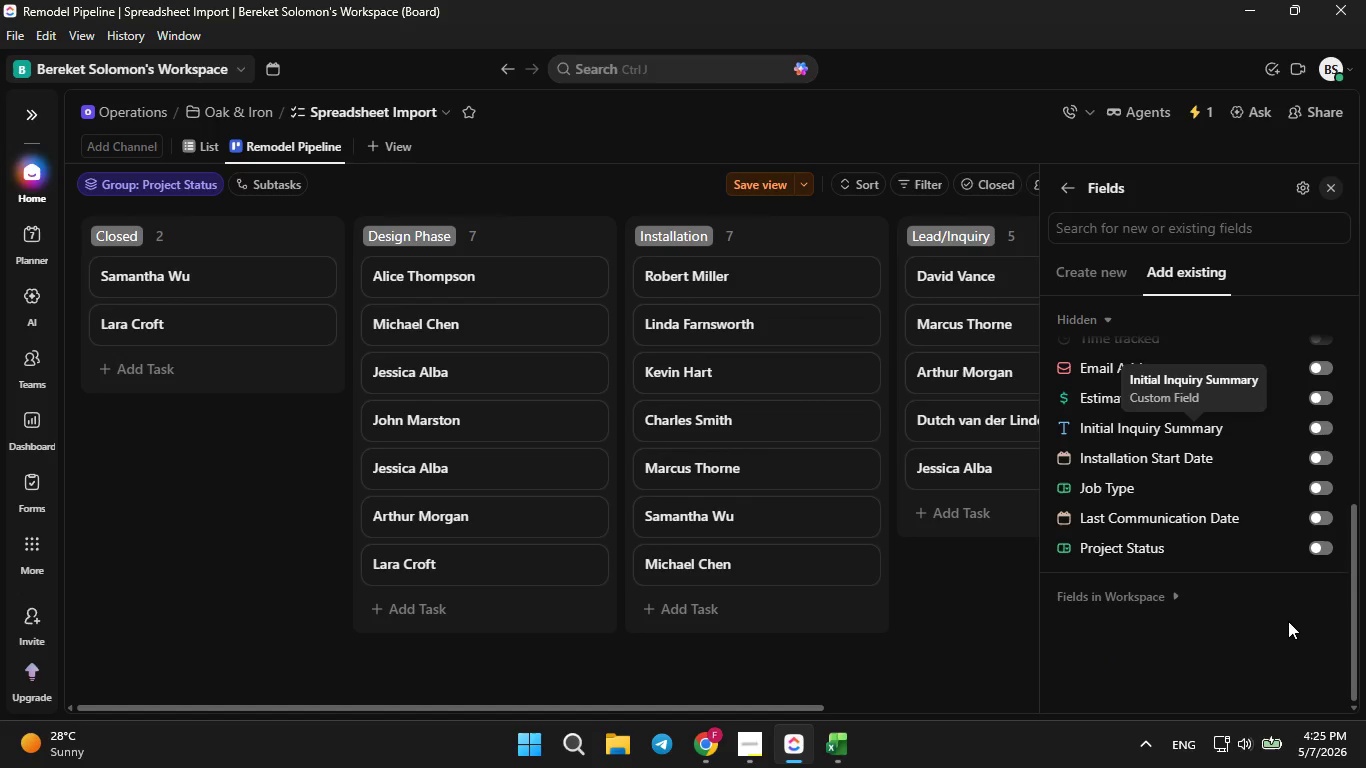 
scroll: coordinate [1275, 619], scroll_direction: up, amount: 1.0
 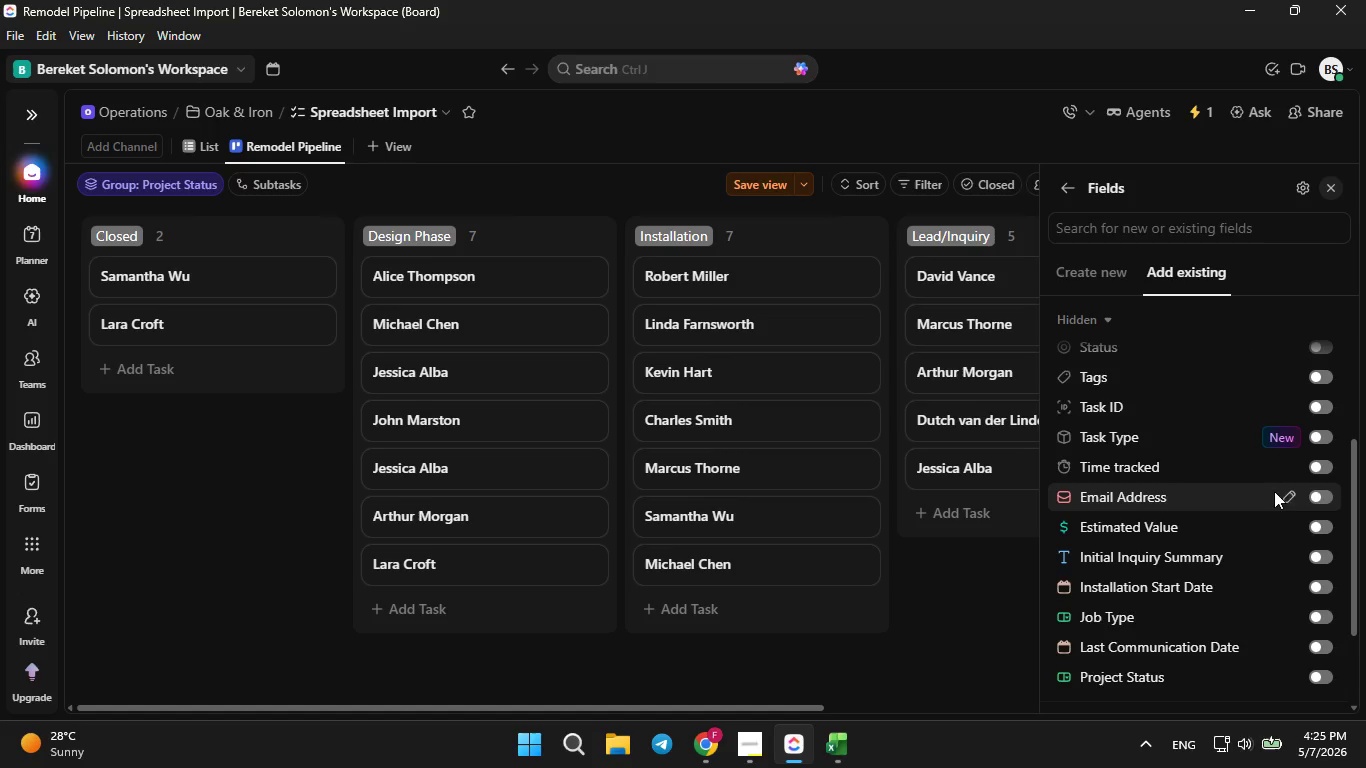 
left_click([1321, 501])
 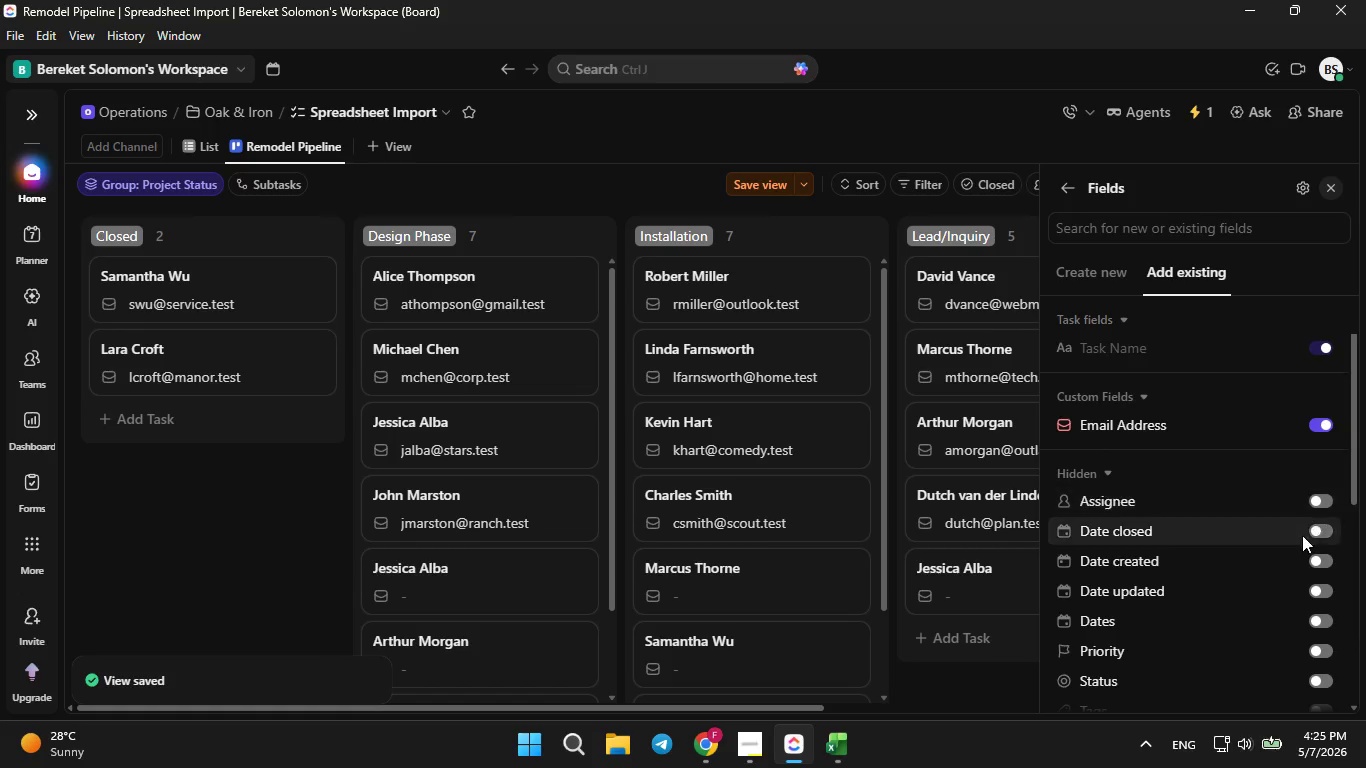 
scroll: coordinate [1275, 569], scroll_direction: down, amount: 9.0
 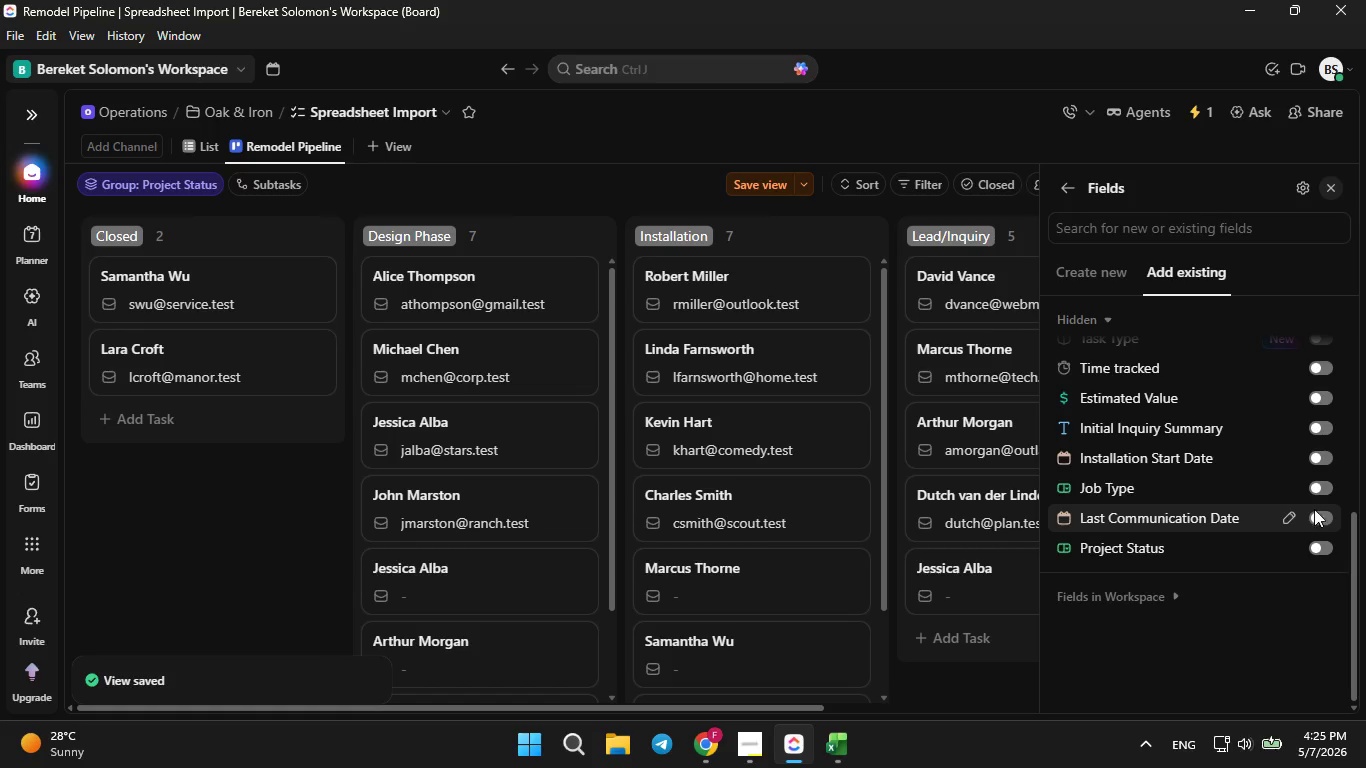 
left_click([1319, 485])
 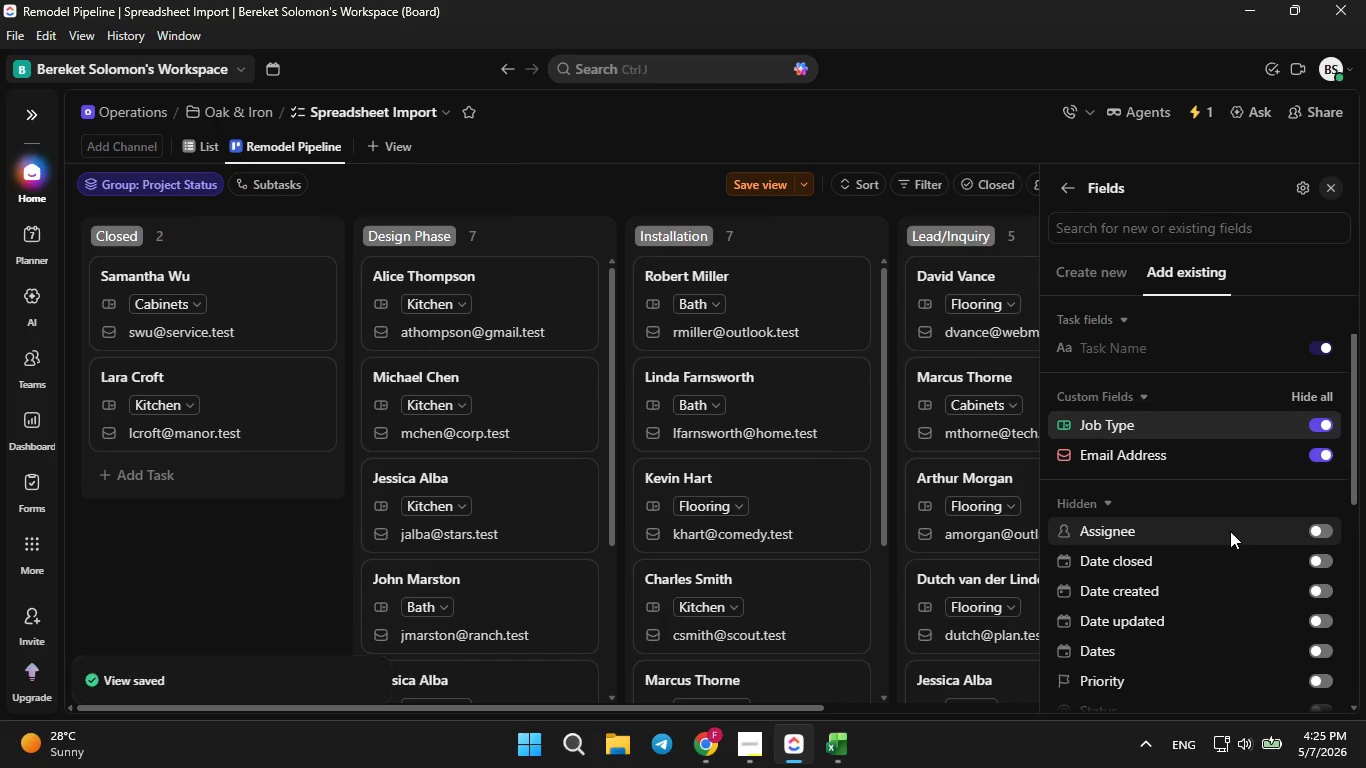 
scroll: coordinate [1230, 531], scroll_direction: down, amount: 3.0
 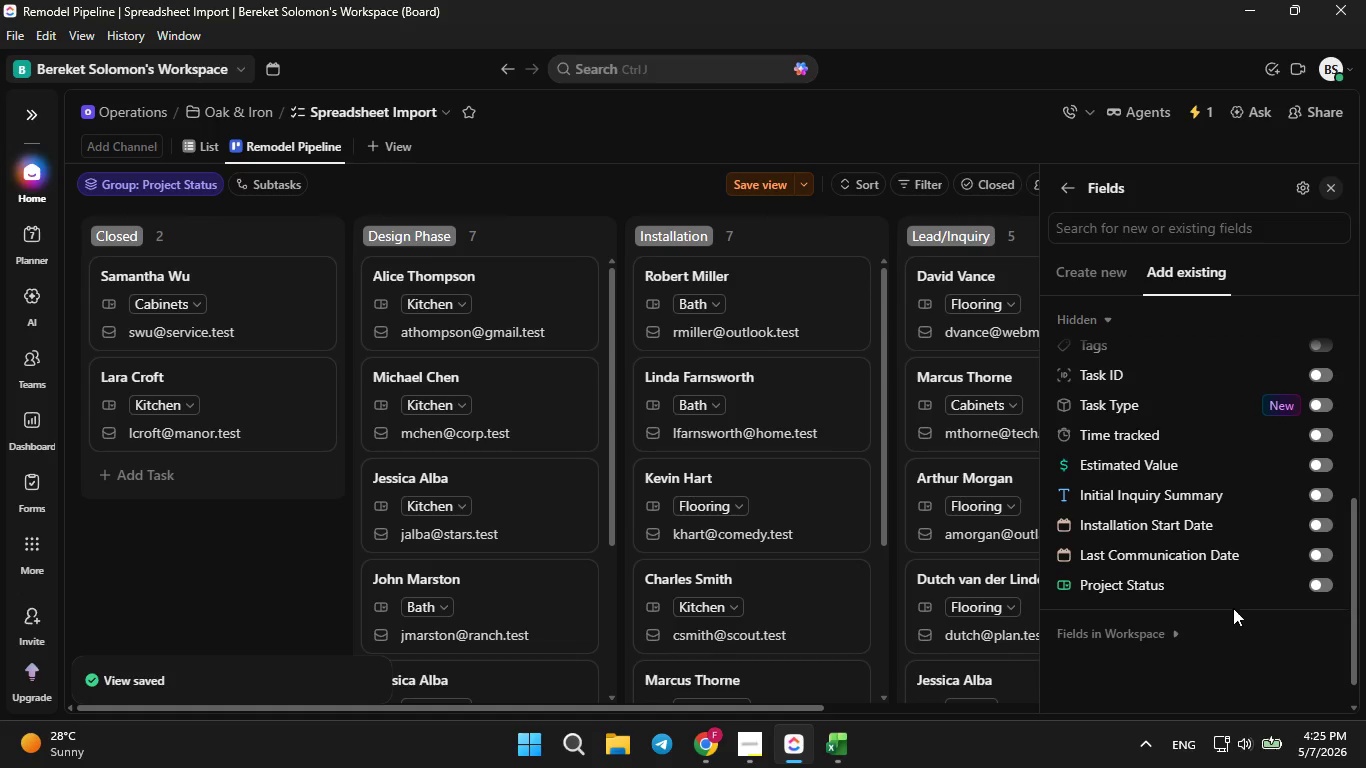 
left_click([1319, 467])
 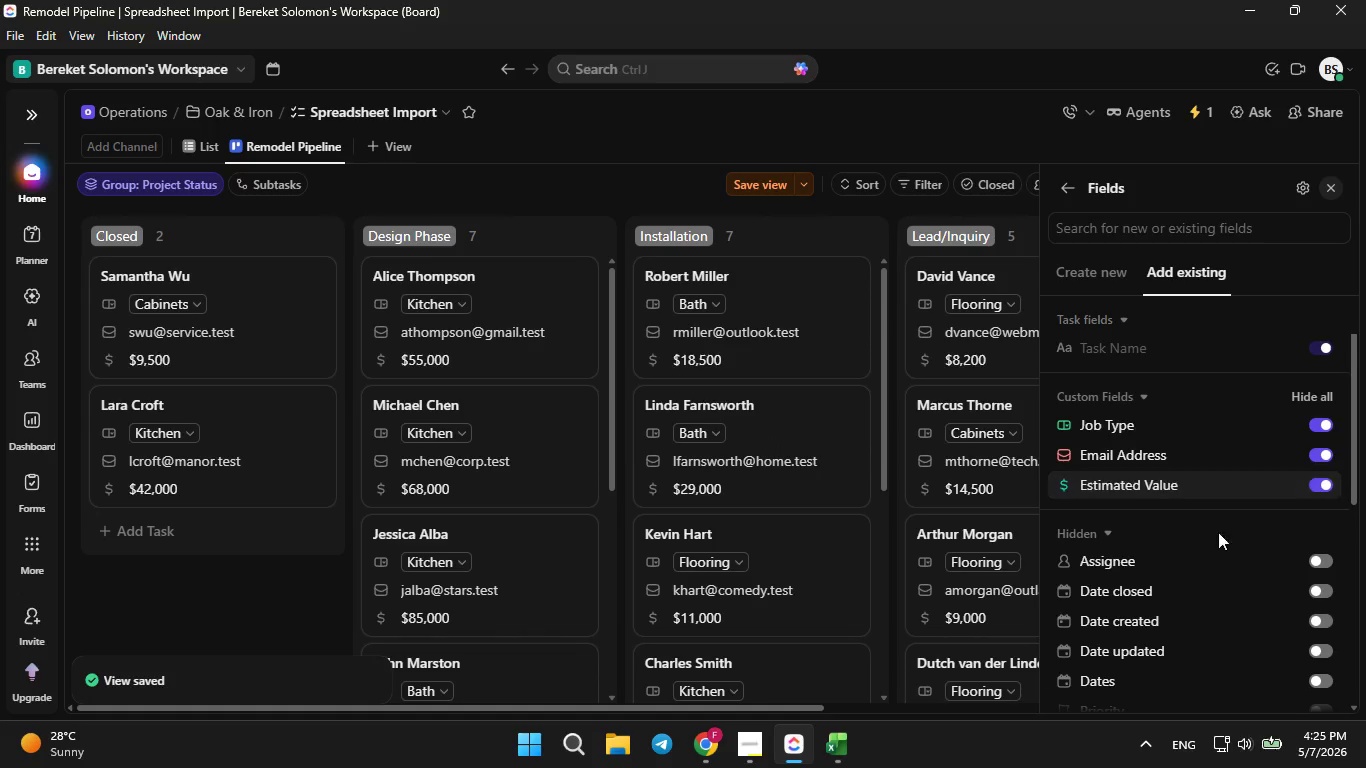 
scroll: coordinate [1197, 548], scroll_direction: down, amount: 4.0
 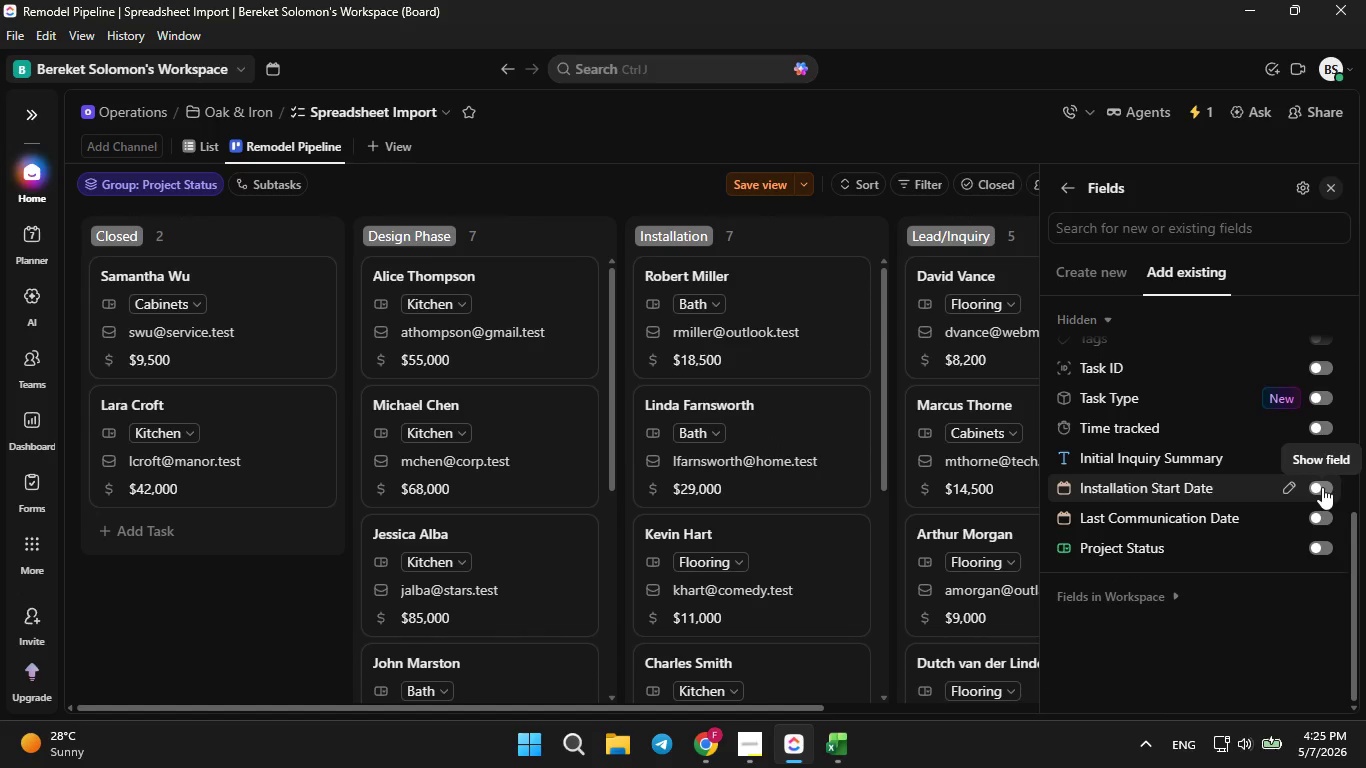 
left_click([1322, 487])
 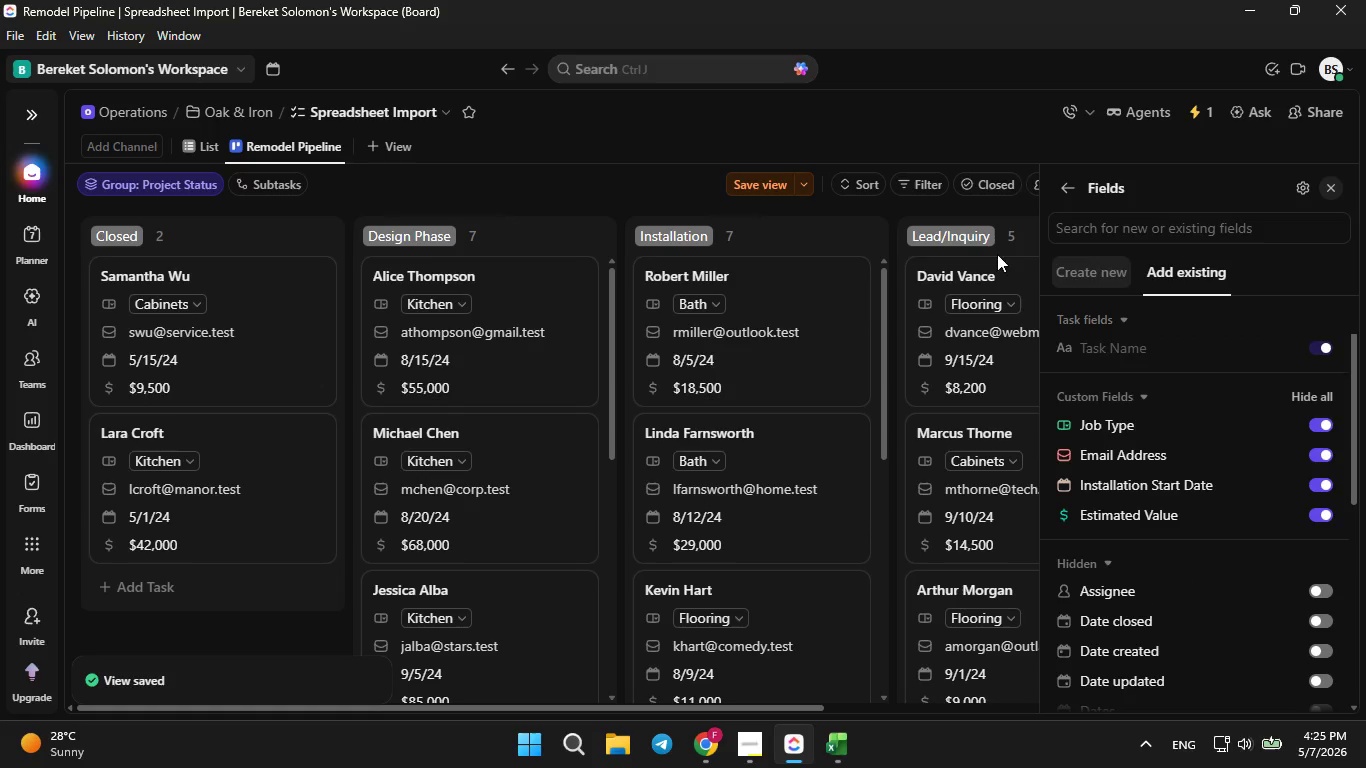 
left_click([757, 180])
 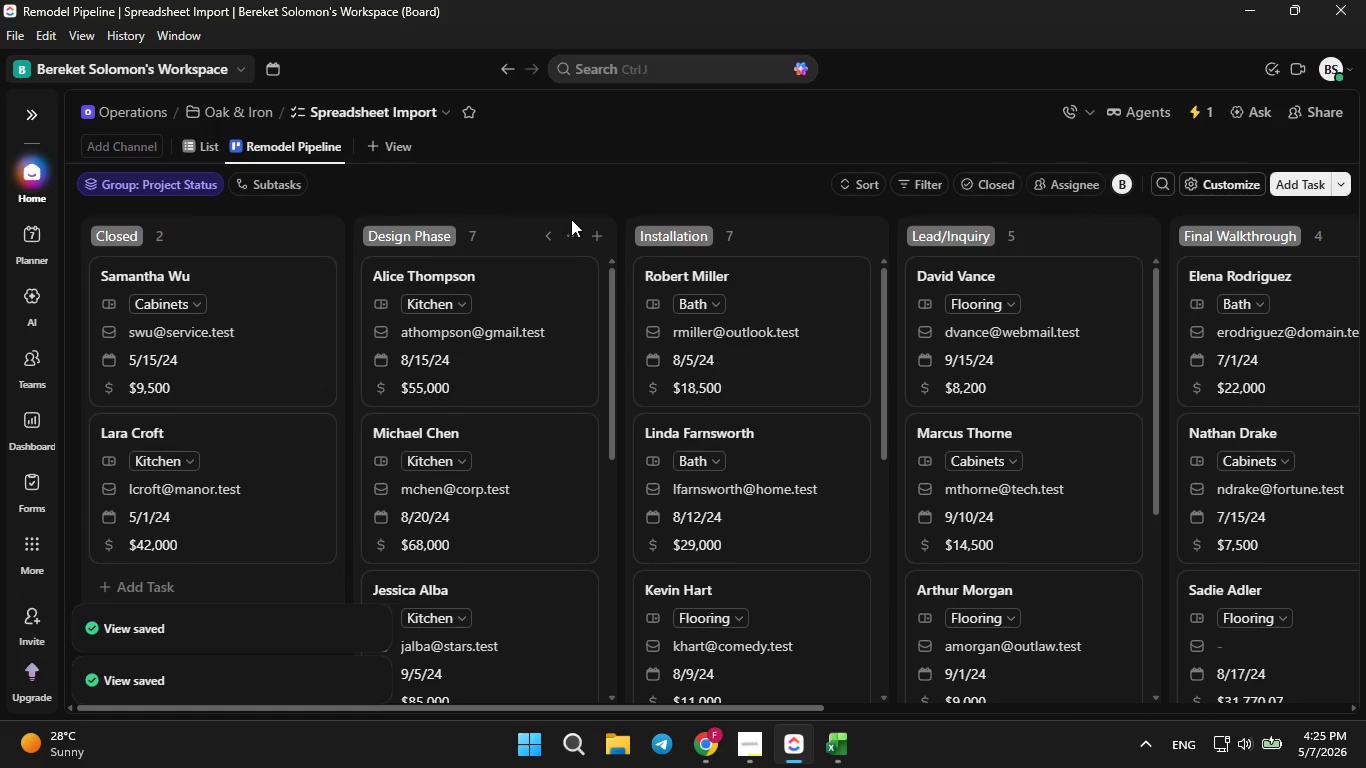 
left_click([401, 141])
 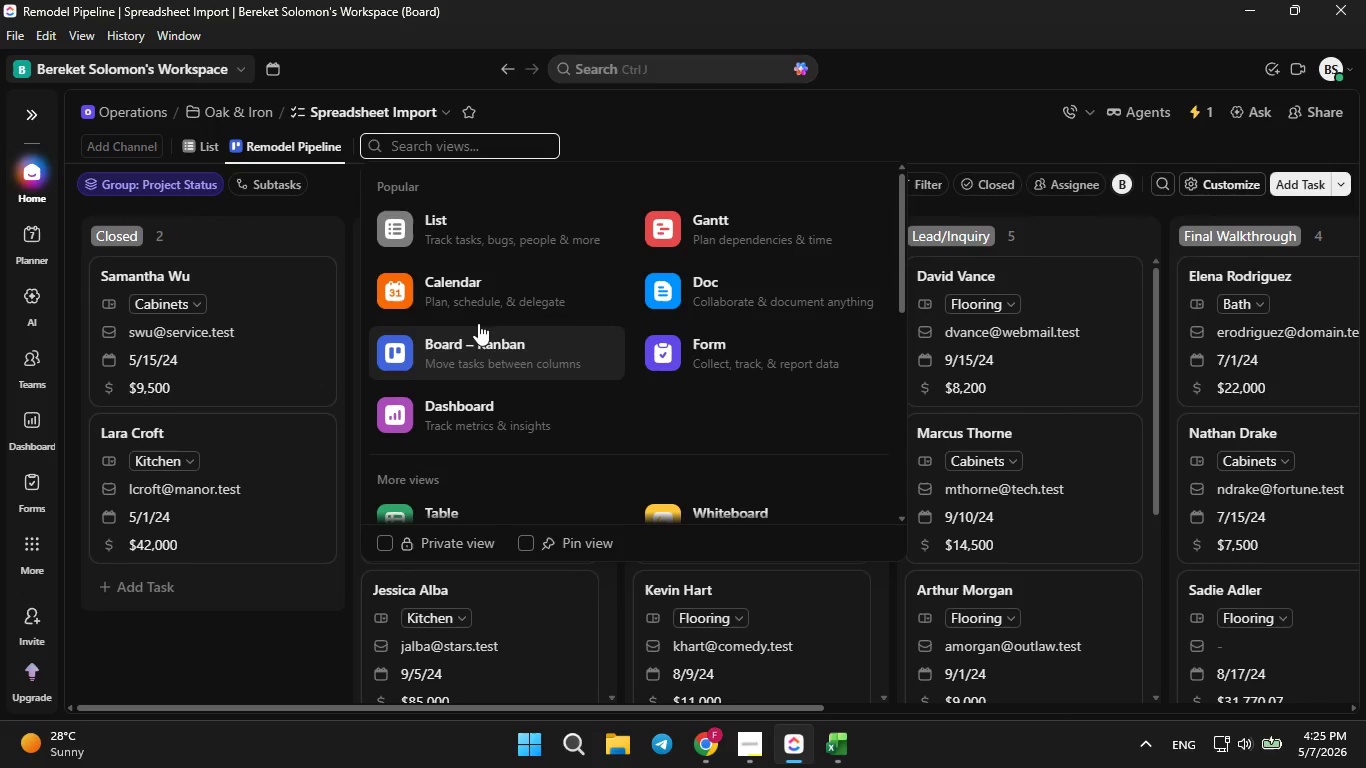 
left_click([439, 291])
 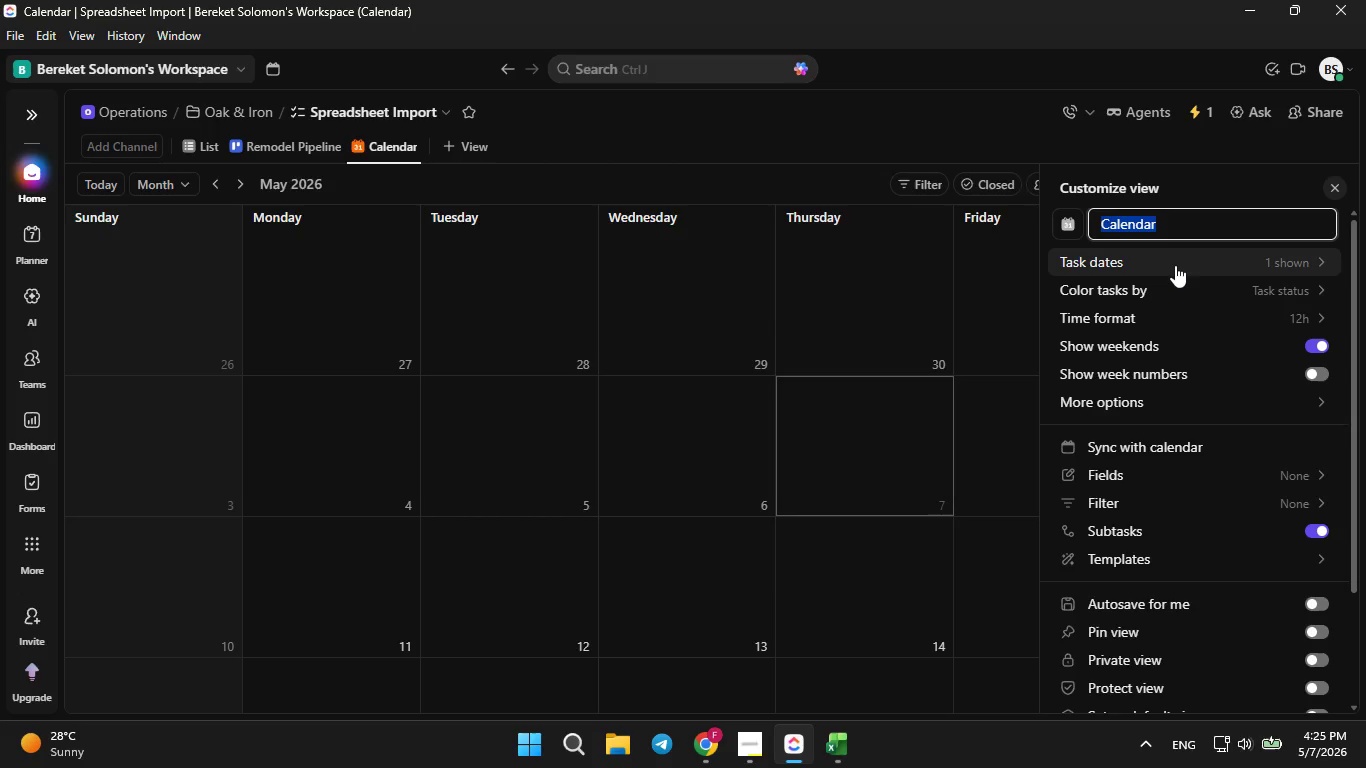 
key(Backspace)
type(InstallationSchedu)
key(Backspace)
key(Backspace)
key(Backspace)
key(Backspace)
key(Backspace)
key(Backspace)
type( S)
 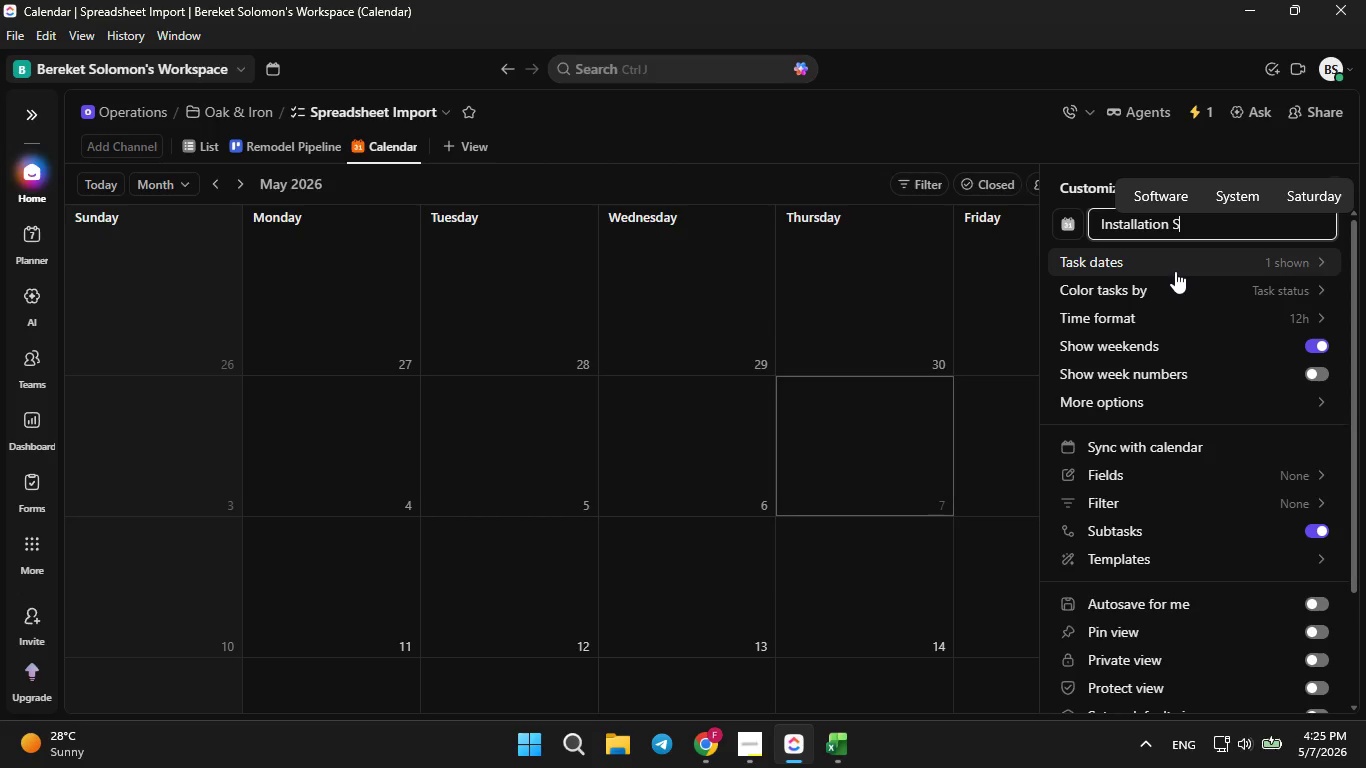 
type(chedule)
 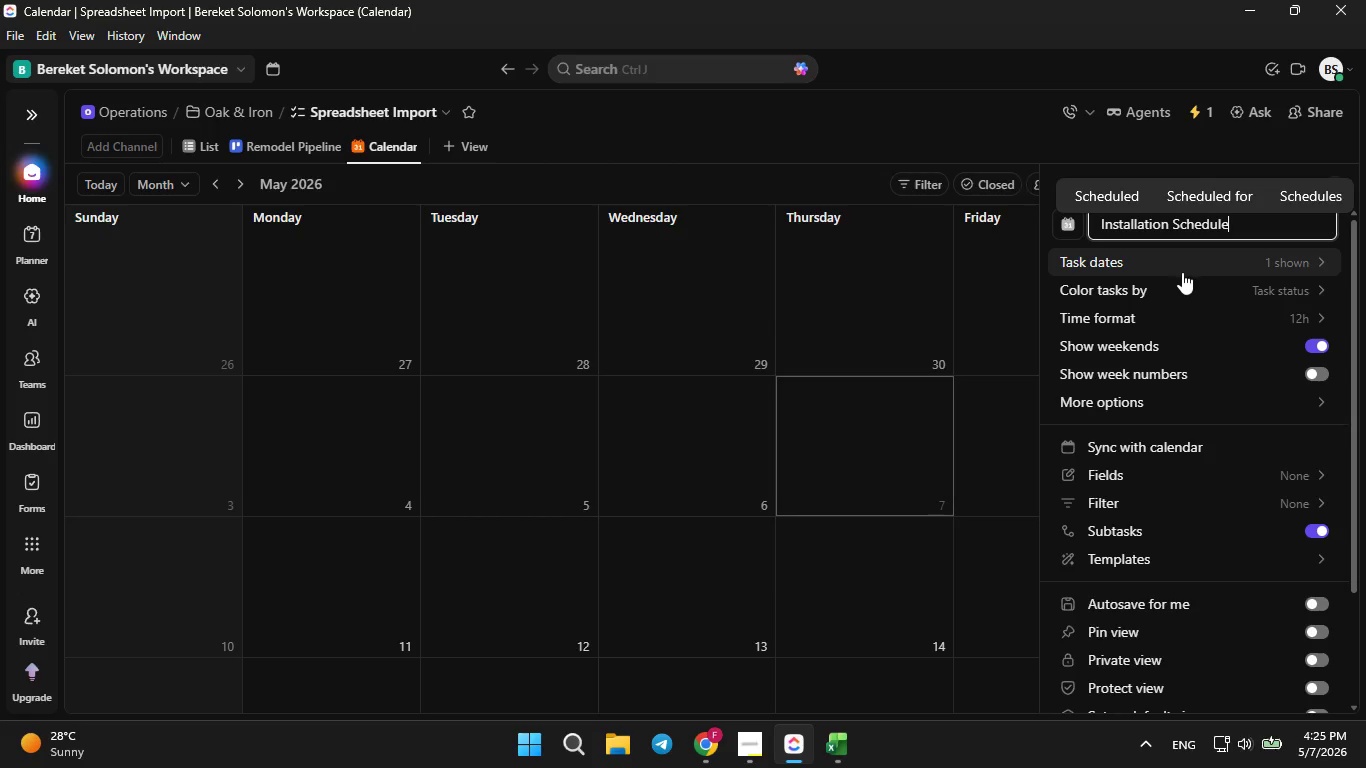 
wait(5.64)
 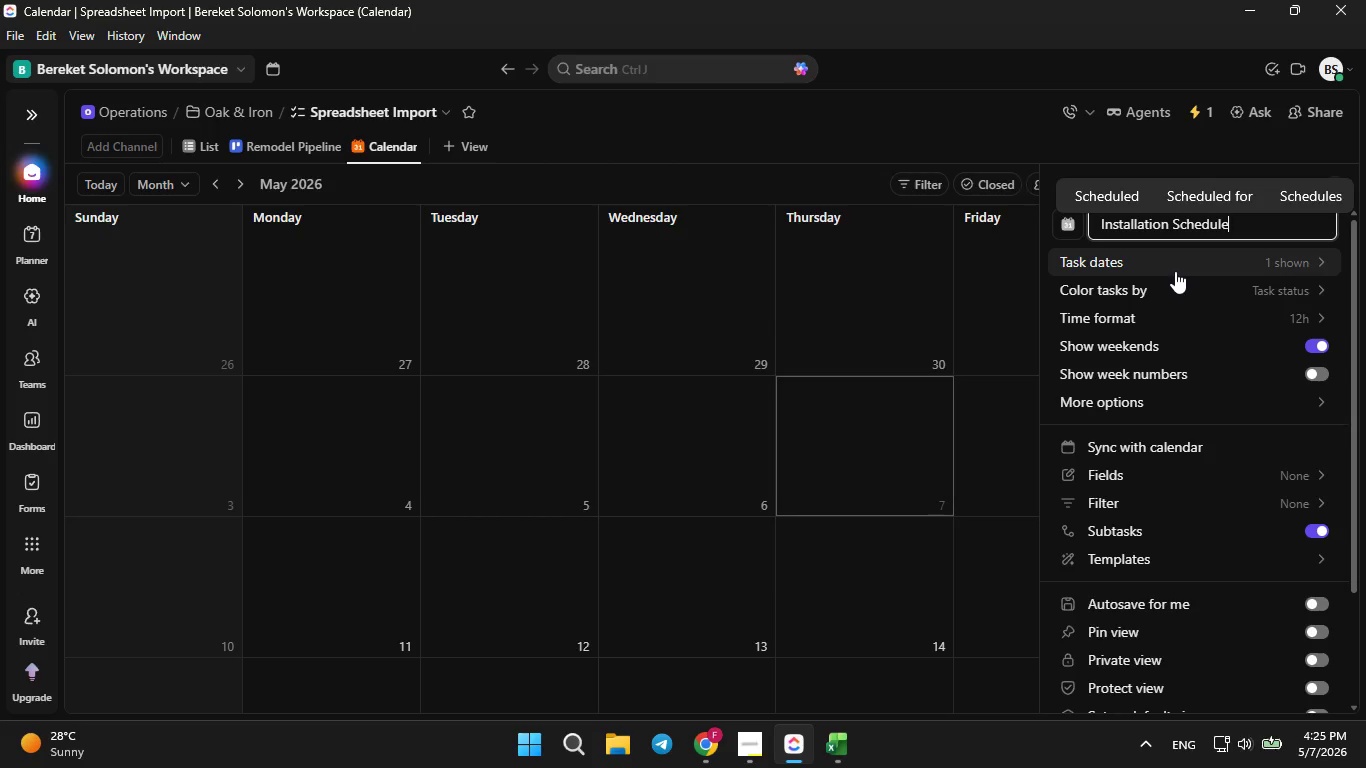 
left_click([1280, 262])
 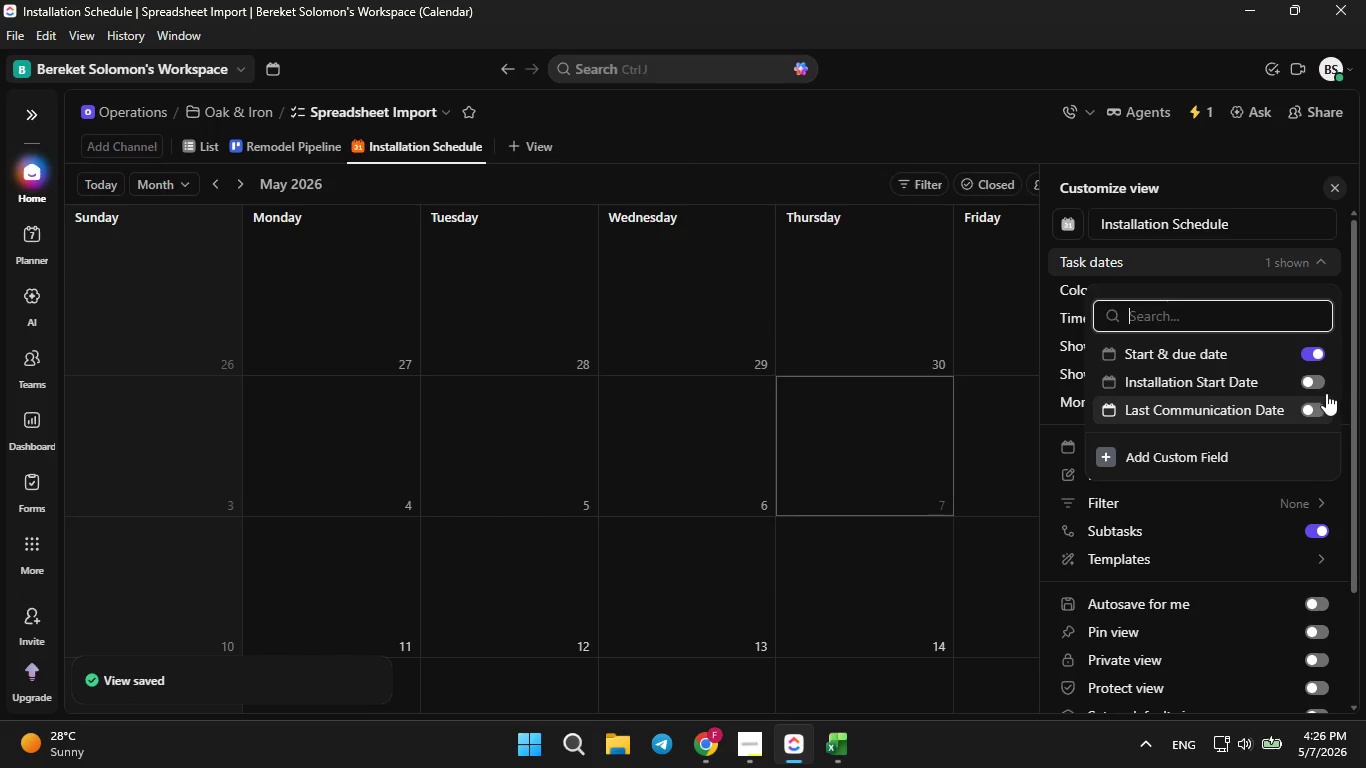 
left_click([1314, 376])
 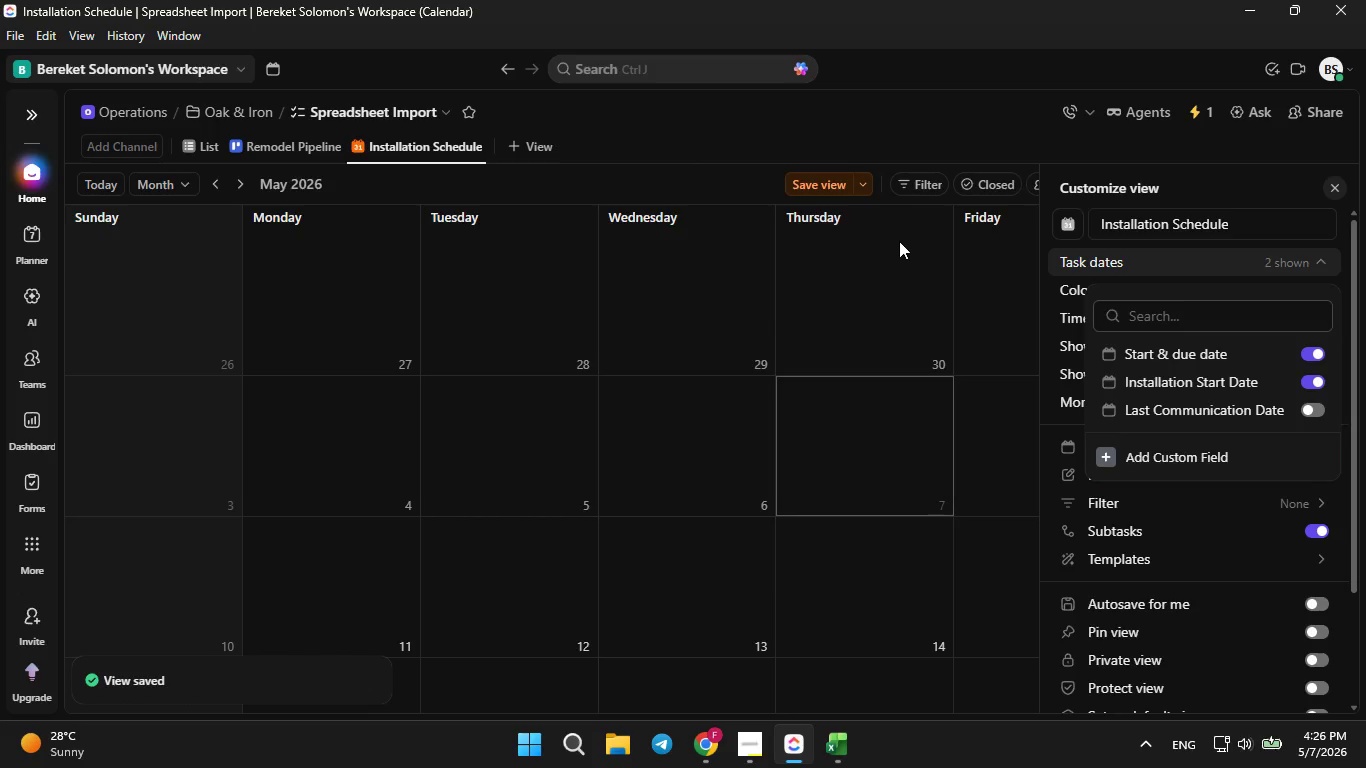 
left_click([836, 185])
 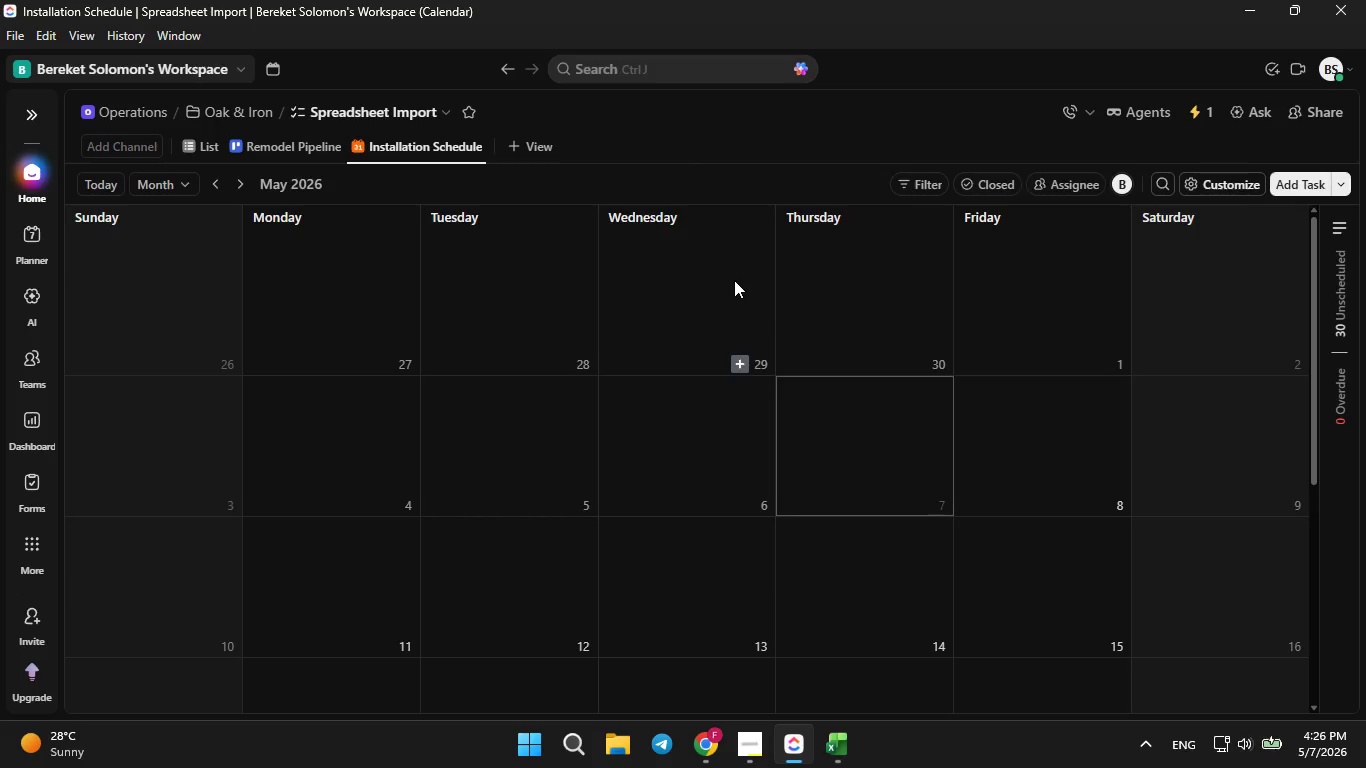 
wait(20.25)
 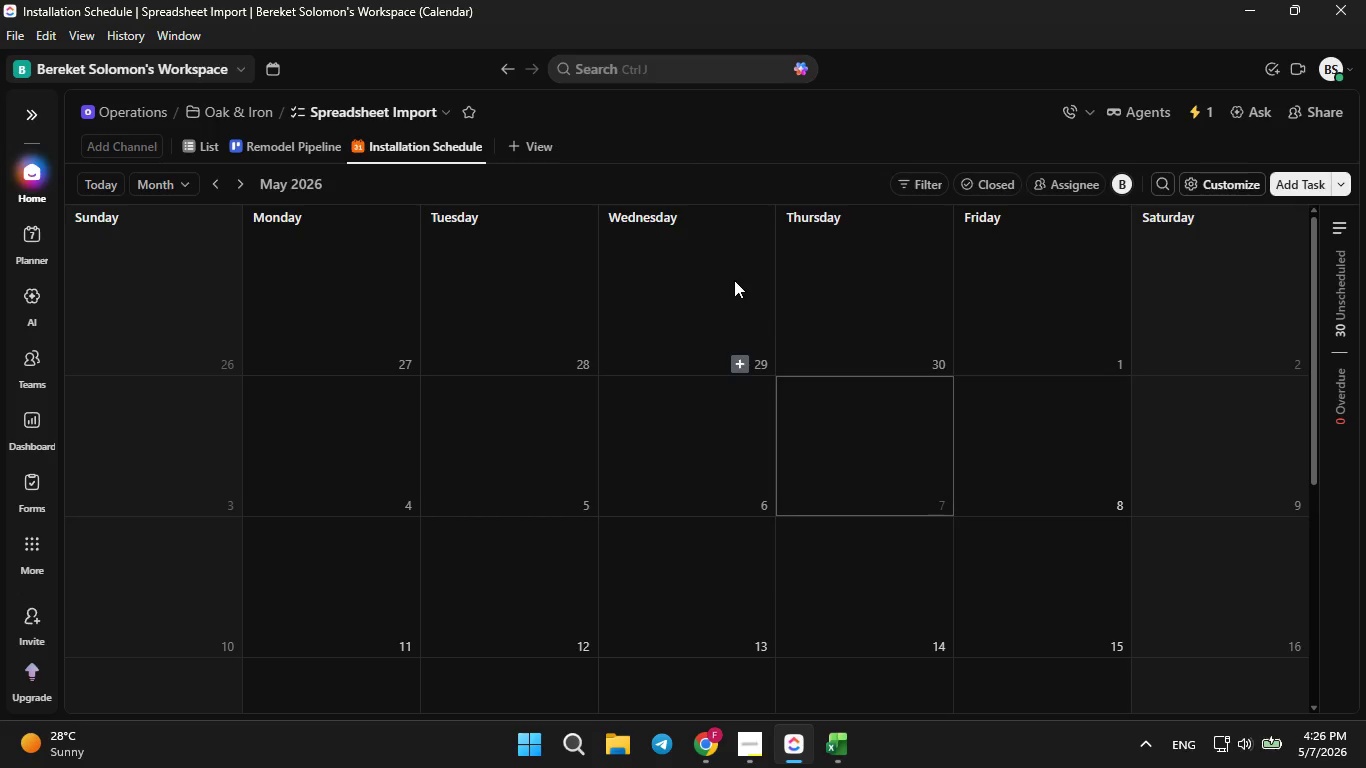 
left_click([291, 151])
 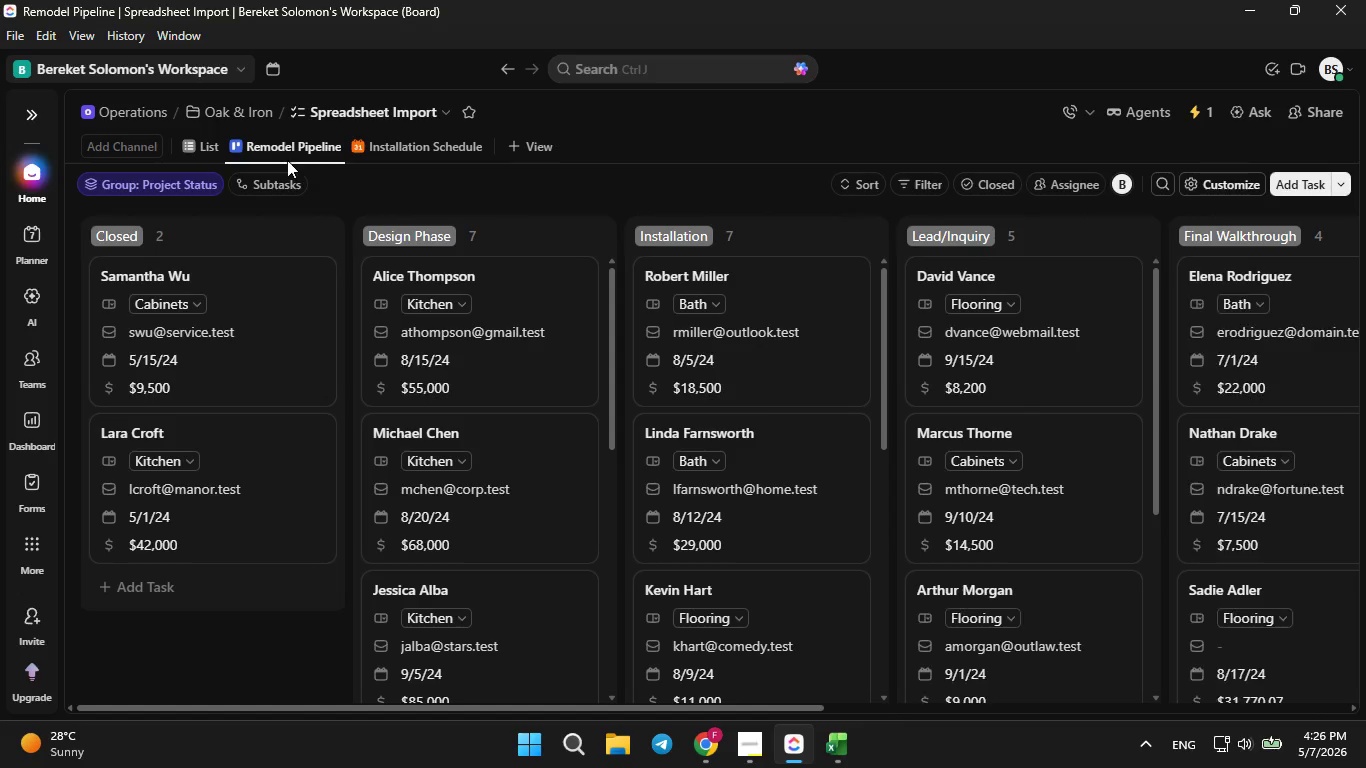 
left_click([185, 140])
 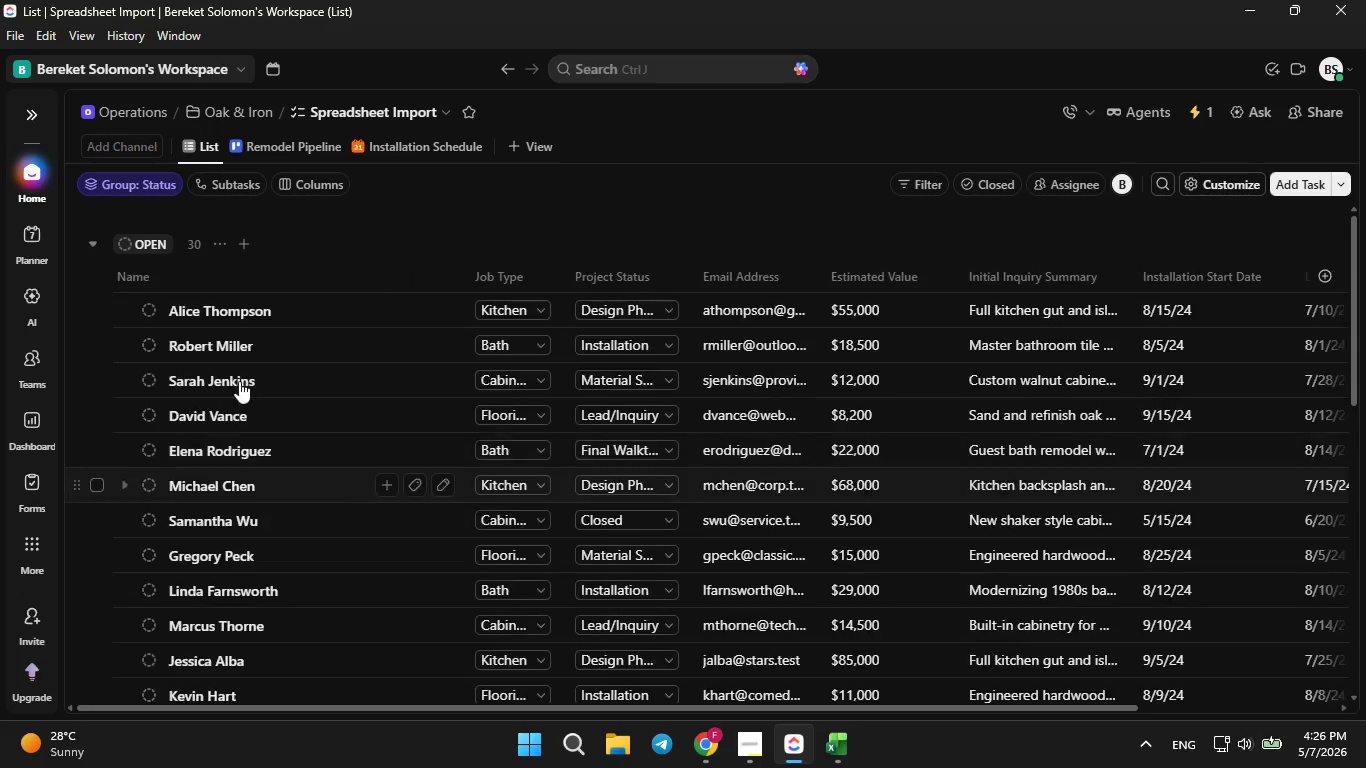 
left_click([262, 310])
 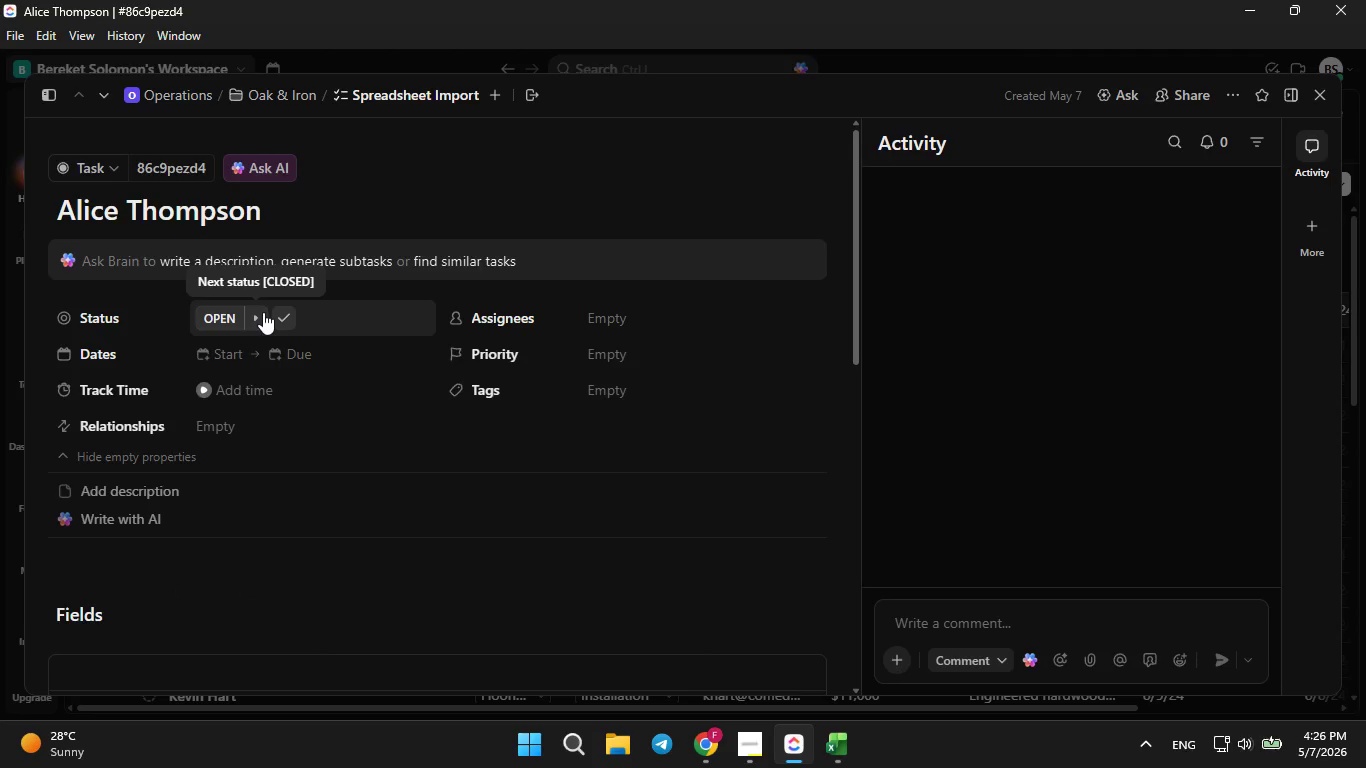 
scroll: coordinate [263, 315], scroll_direction: down, amount: 1.0
 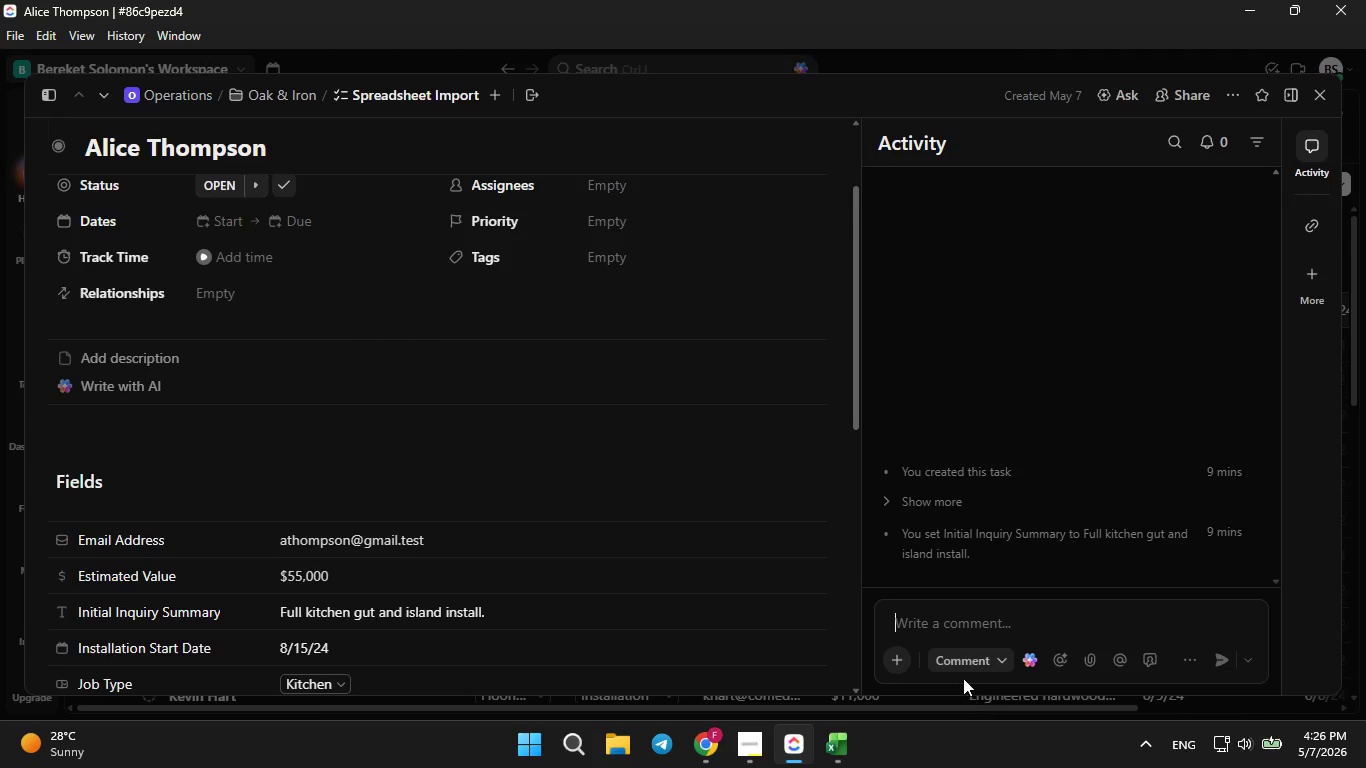 
left_click([962, 668])
 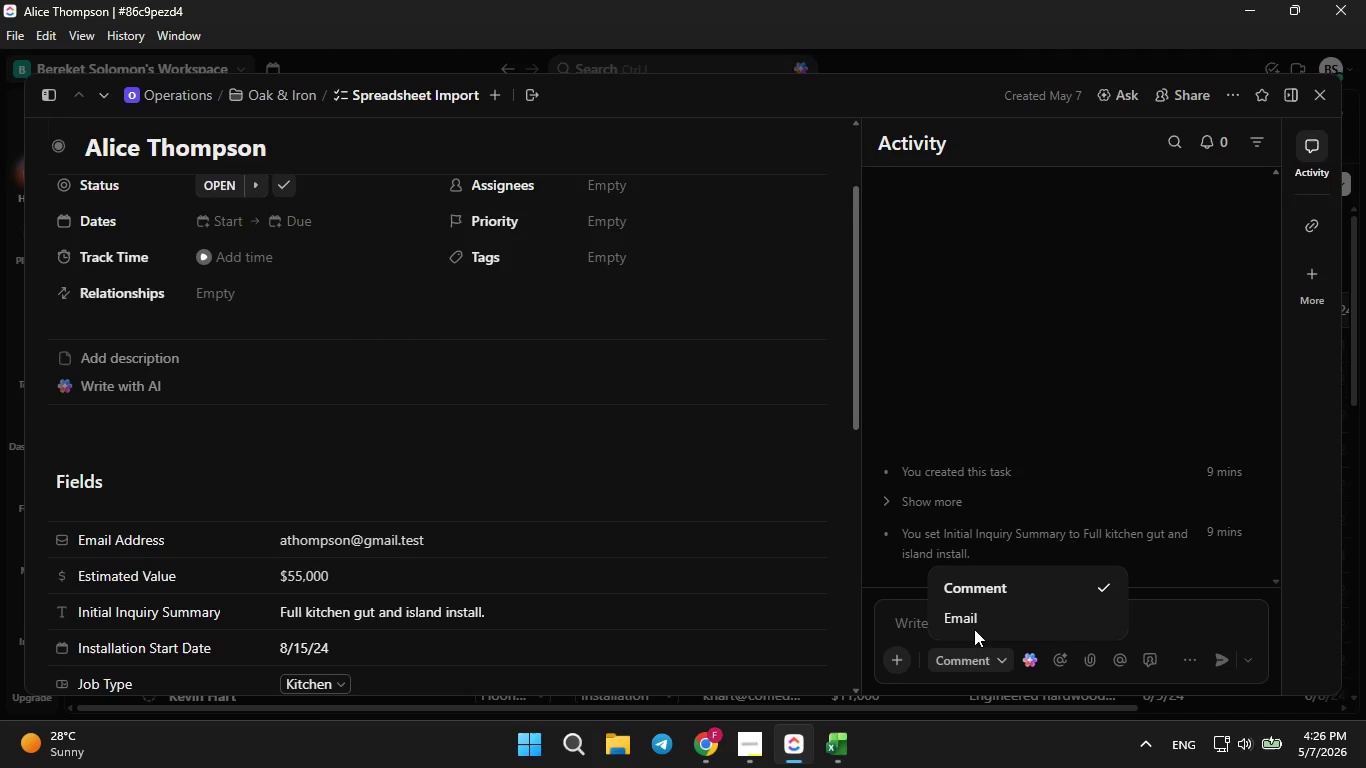 
left_click([971, 622])
 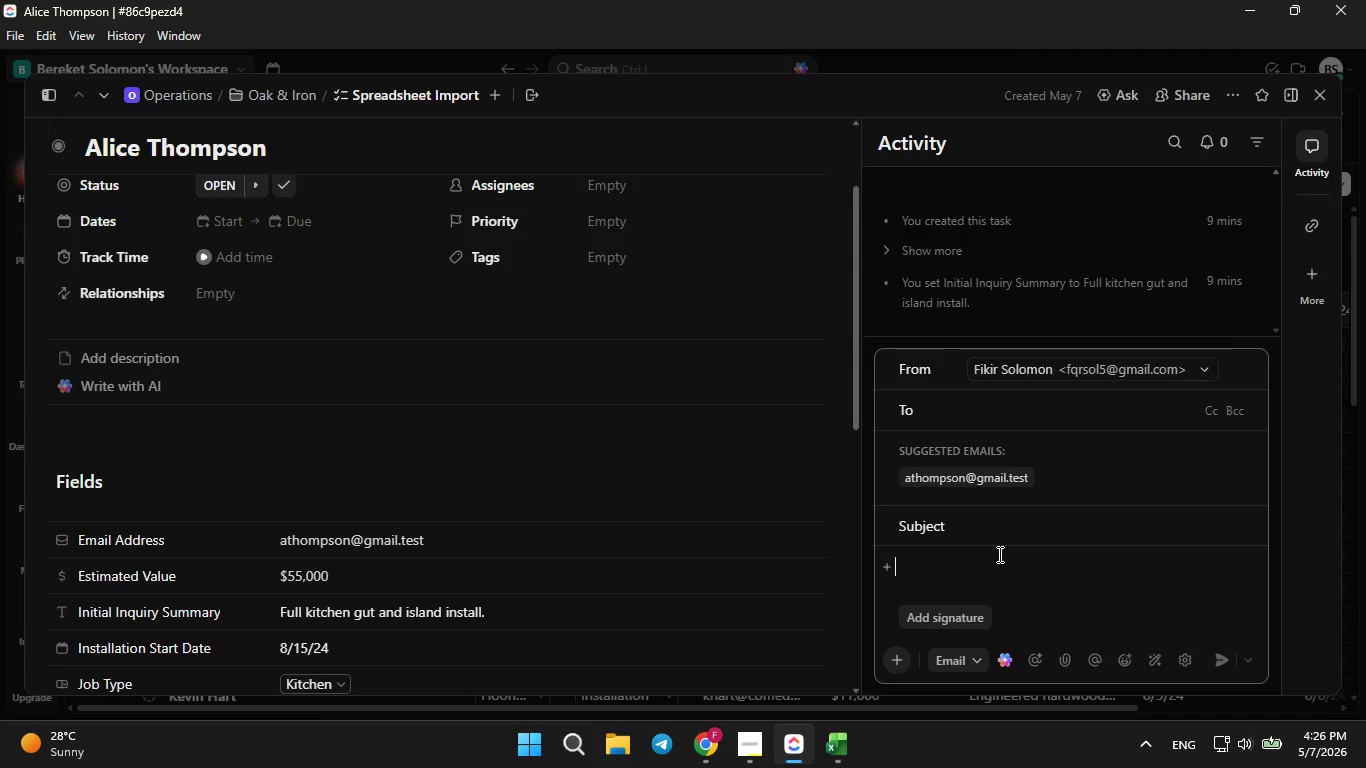 
scroll: coordinate [998, 555], scroll_direction: down, amount: 3.0
 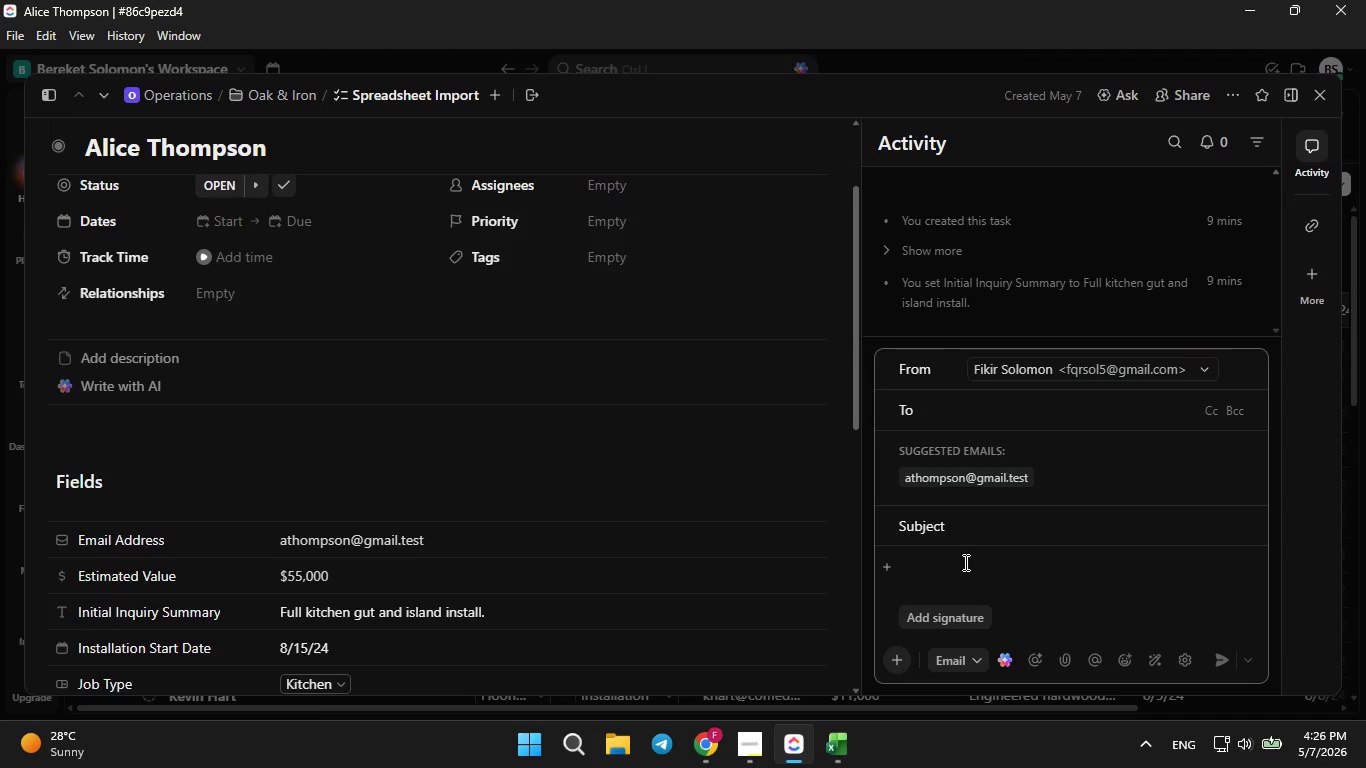 
wait(18.91)
 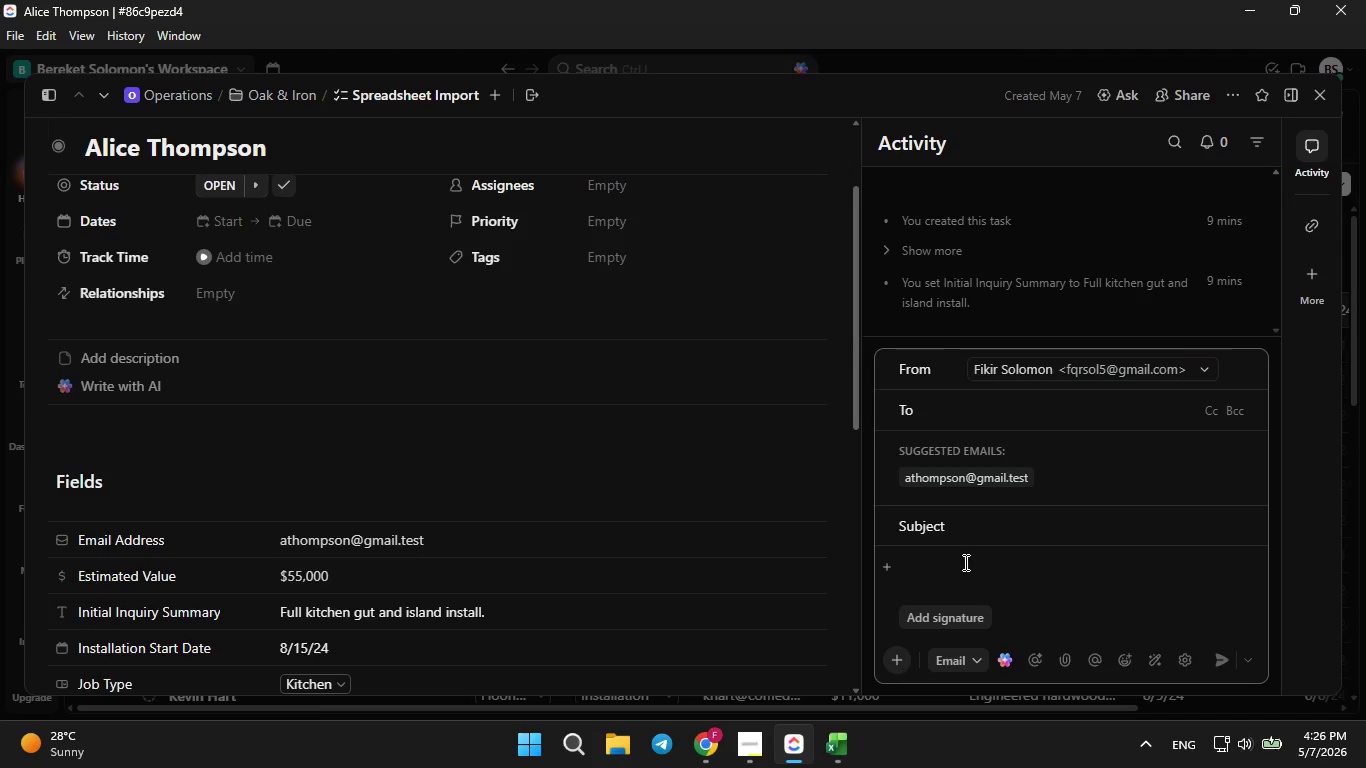 
left_click([1316, 97])
 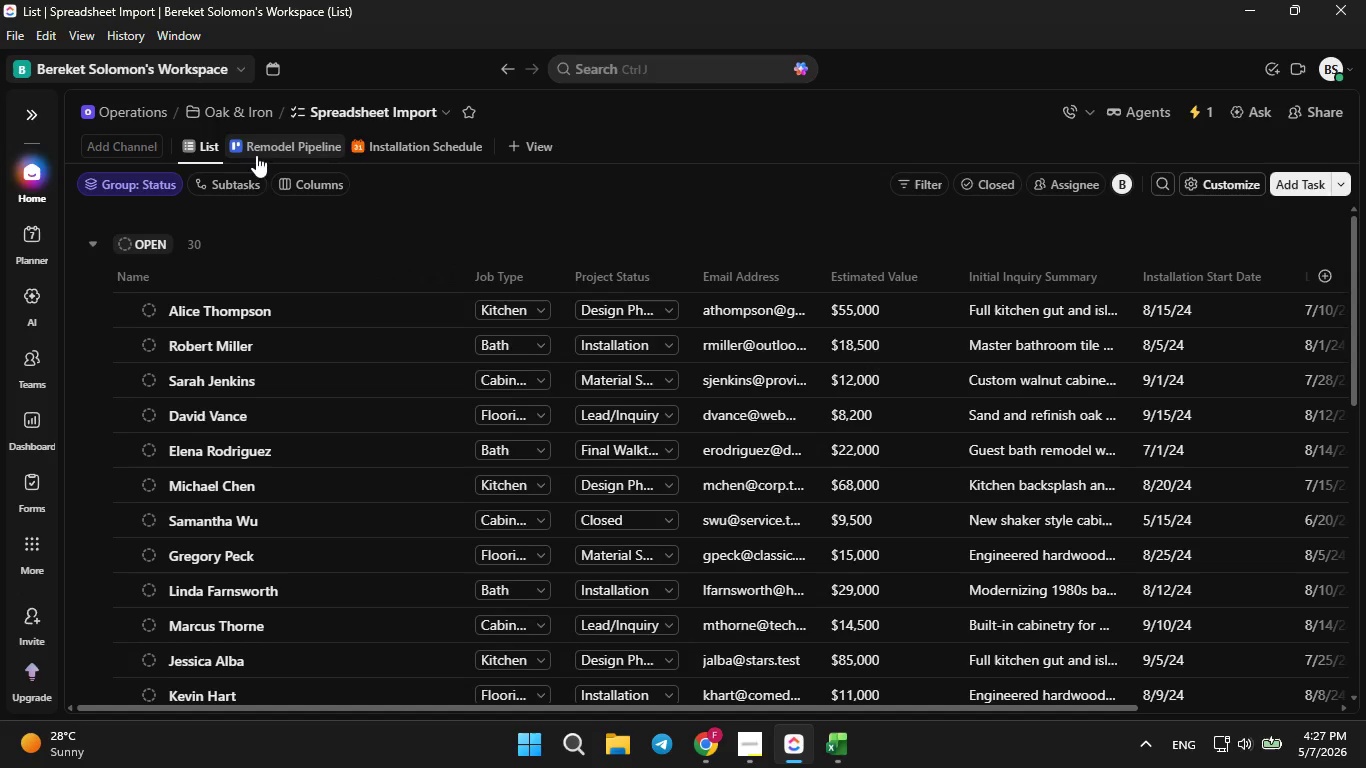 
left_click([162, 179])
 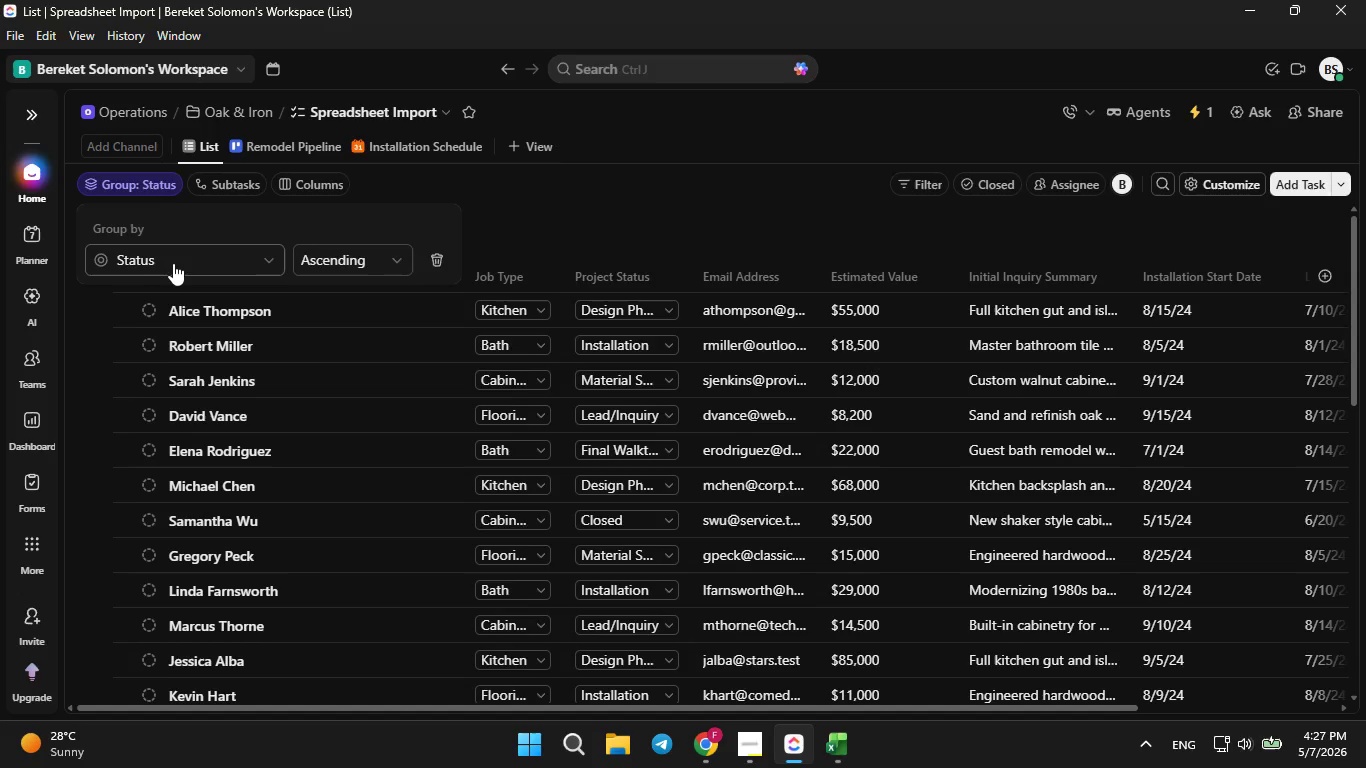 
left_click([174, 263])
 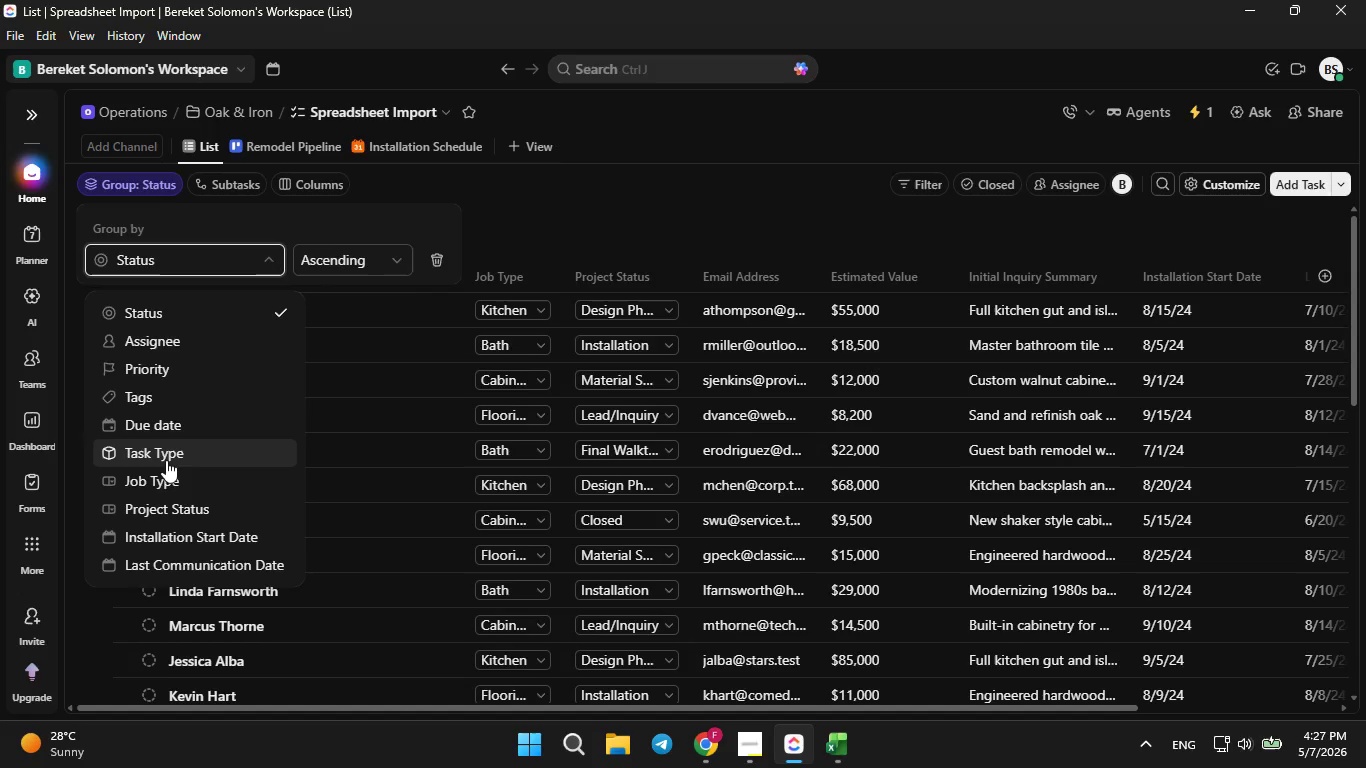 
left_click([159, 476])
 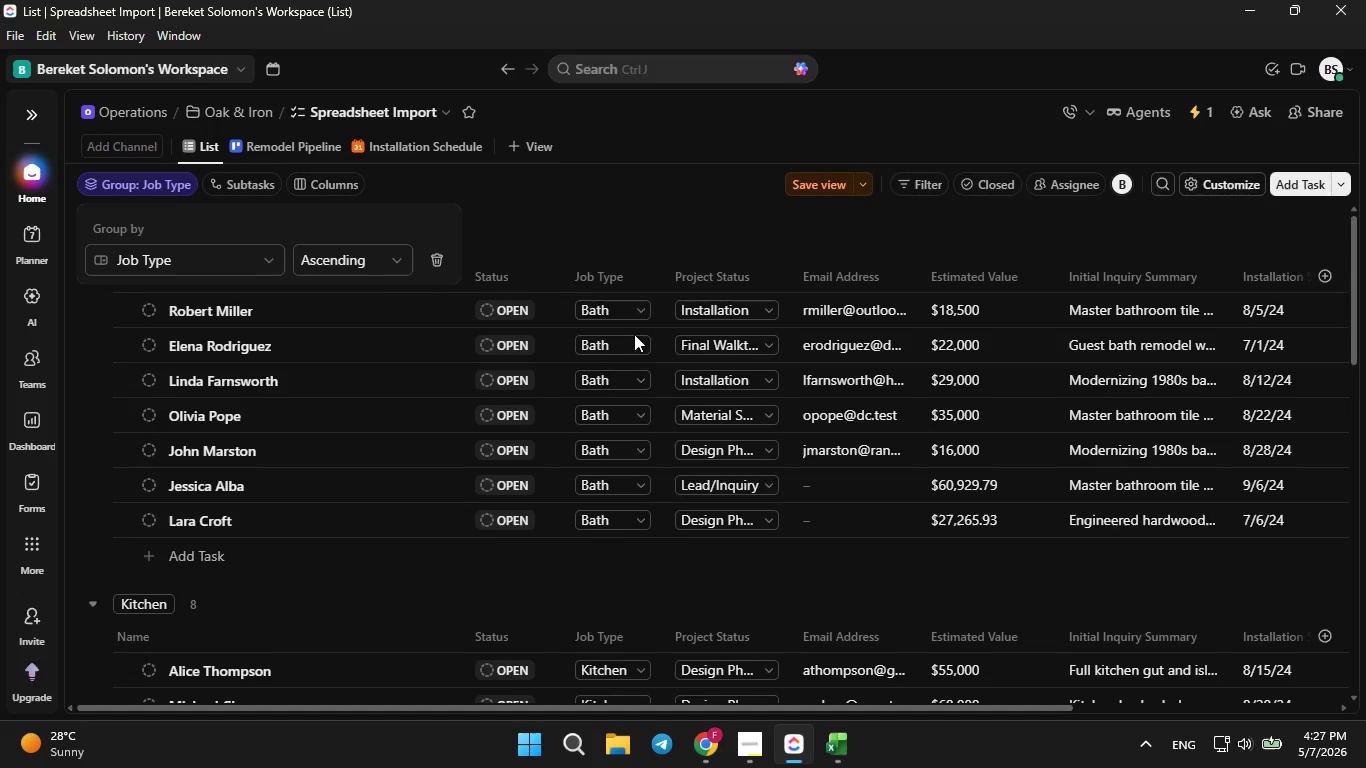 
left_click([789, 190])
 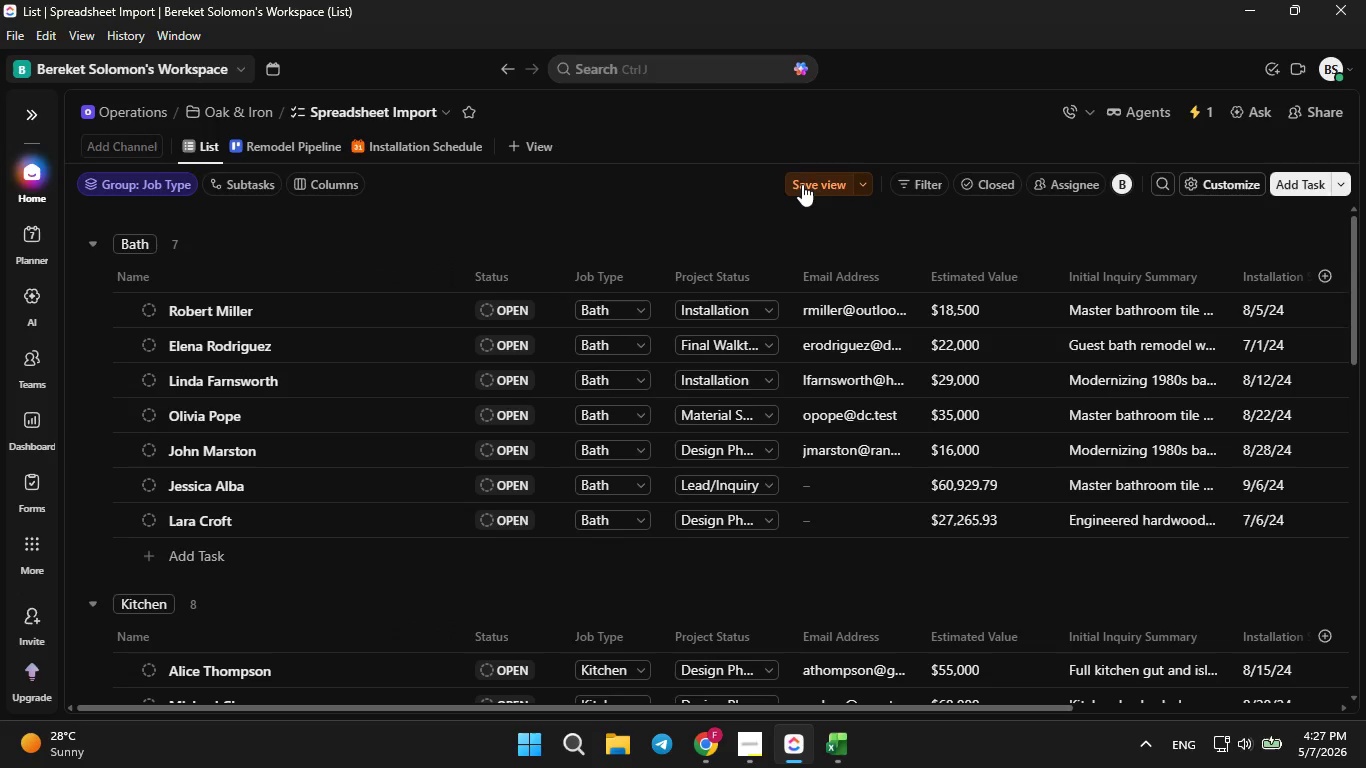 
left_click([802, 182])
 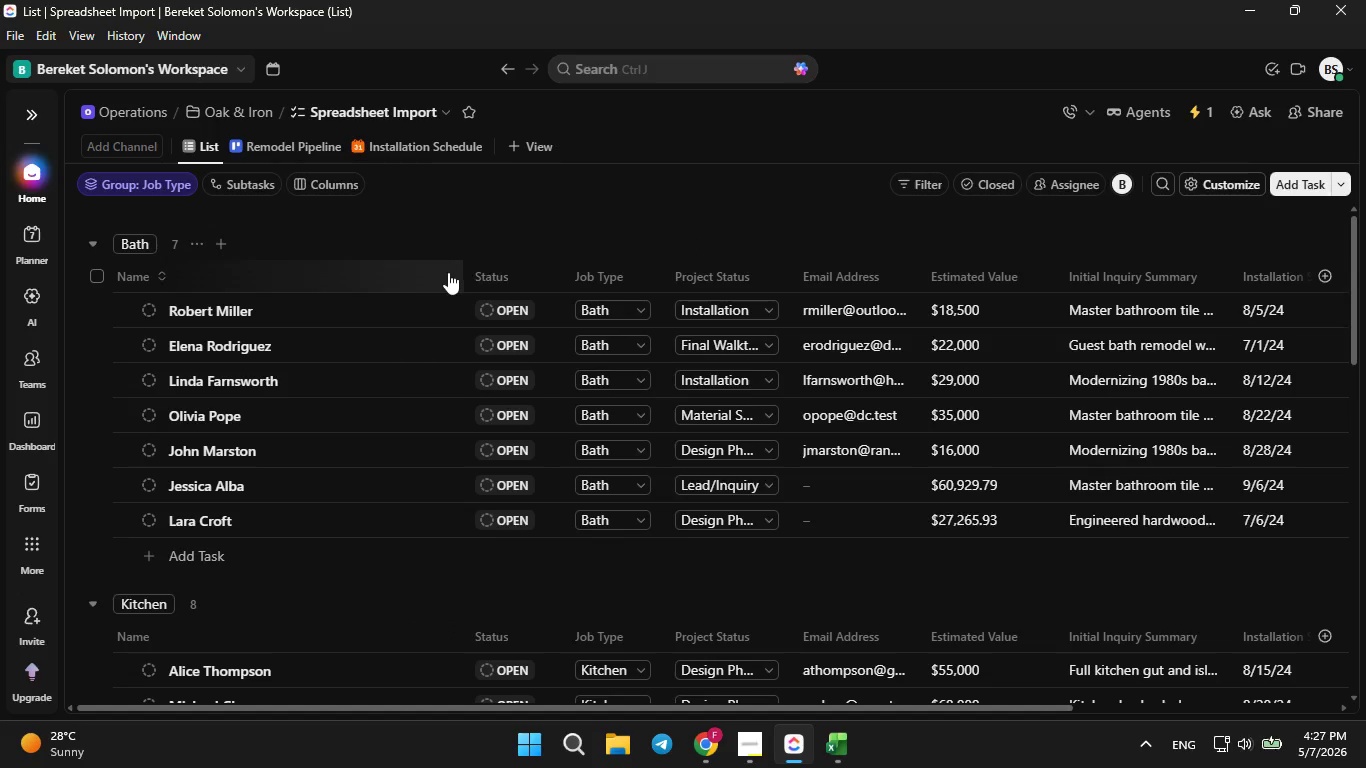 
right_click([482, 265])
 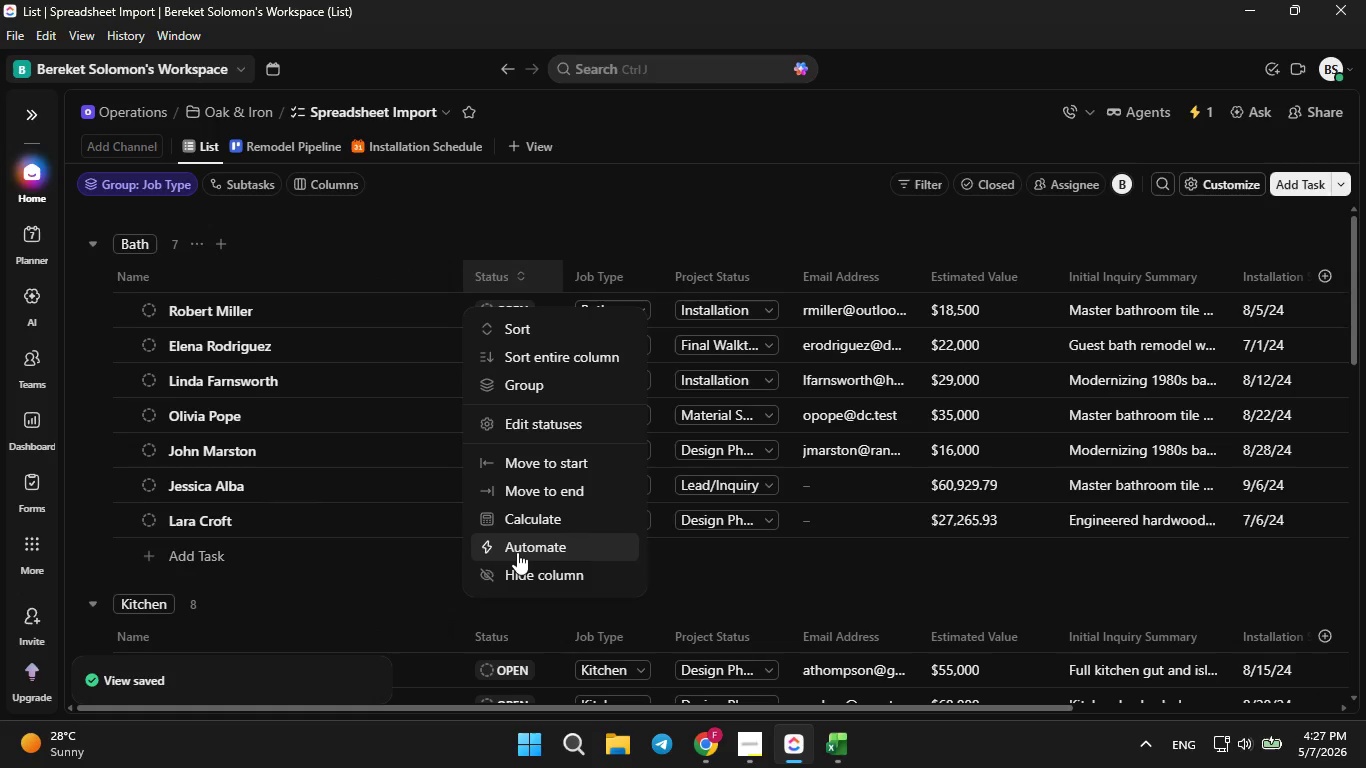 
left_click([519, 575])
 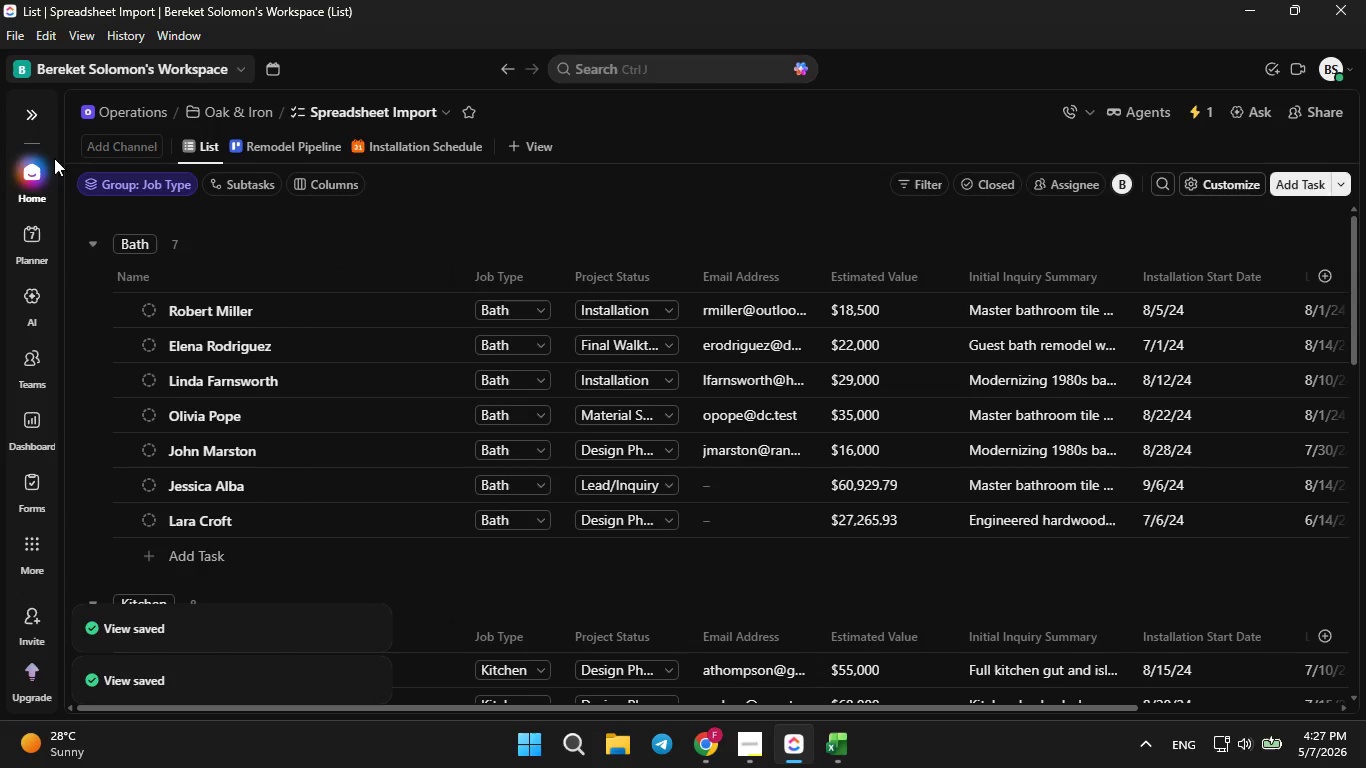 
left_click([17, 108])
 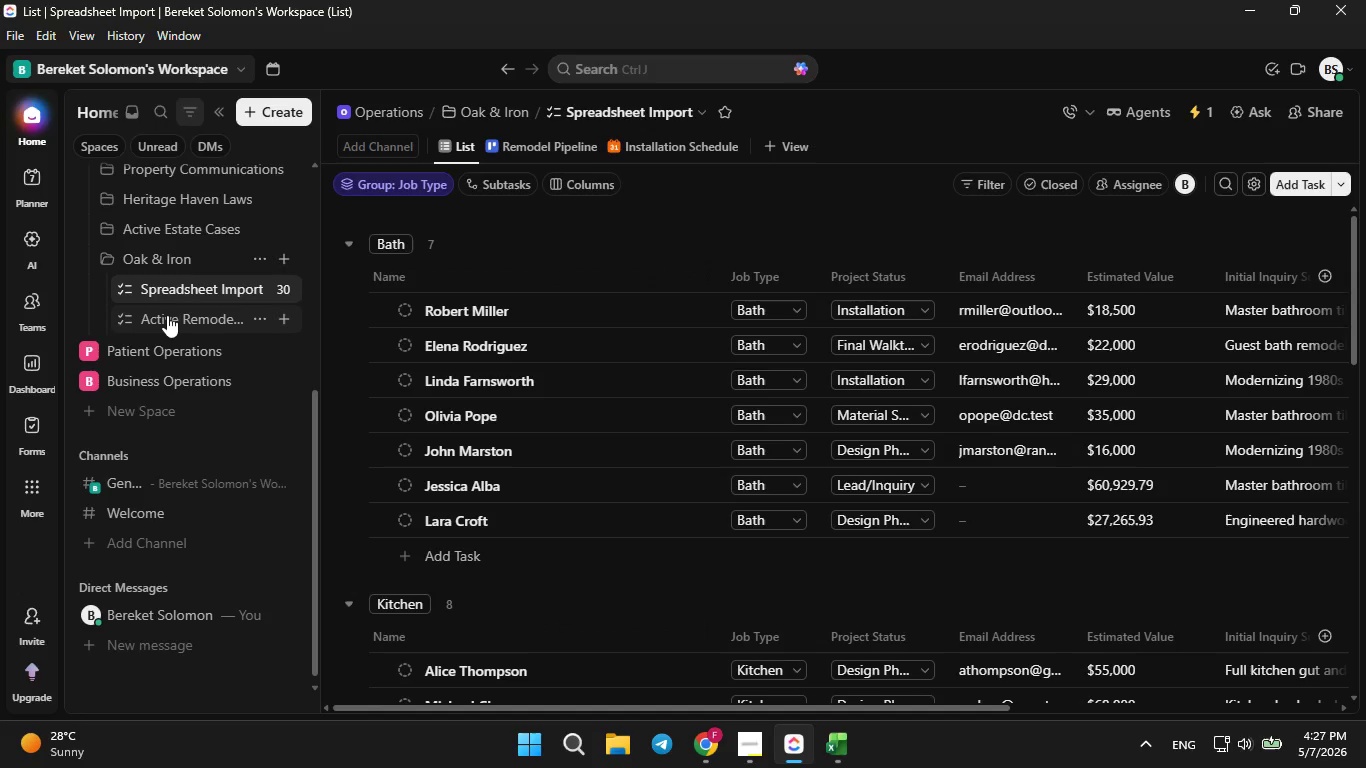 
left_click([256, 281])
 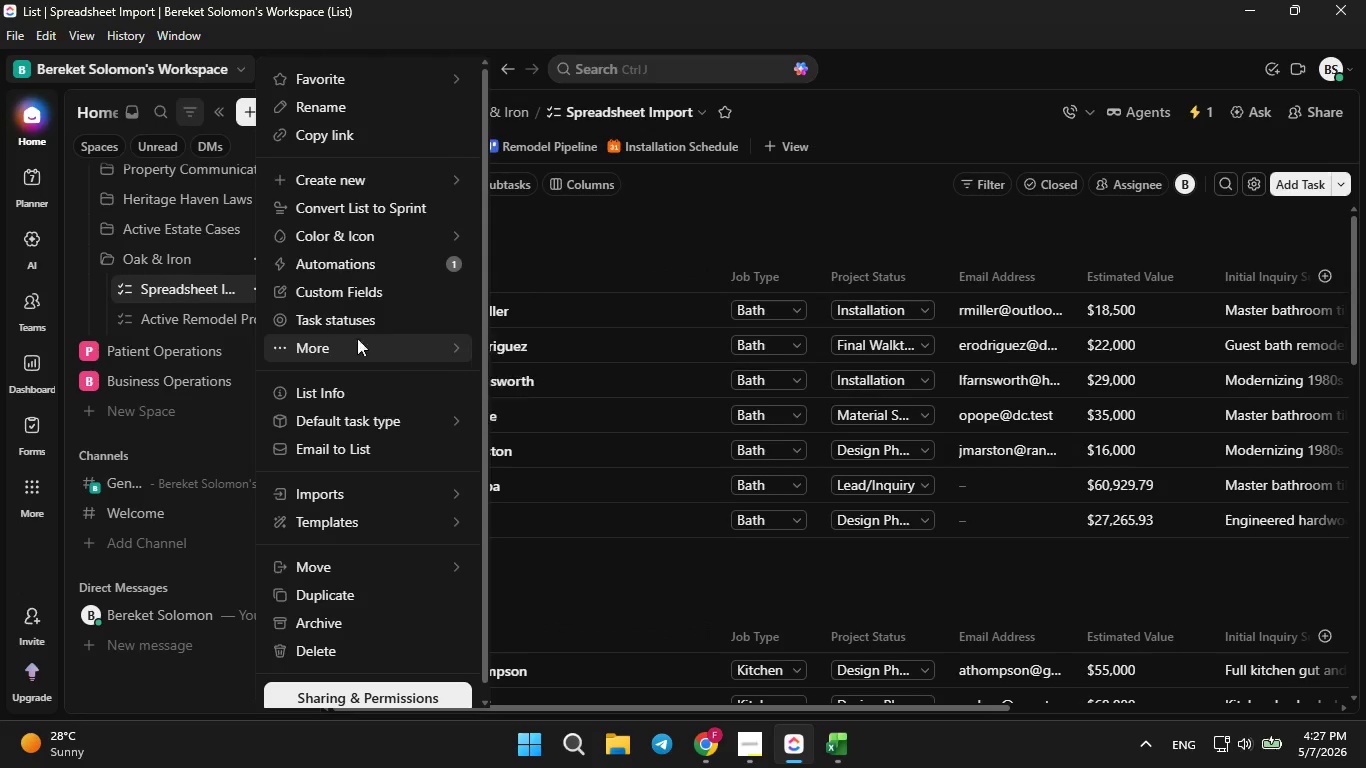 
left_click([333, 286])
 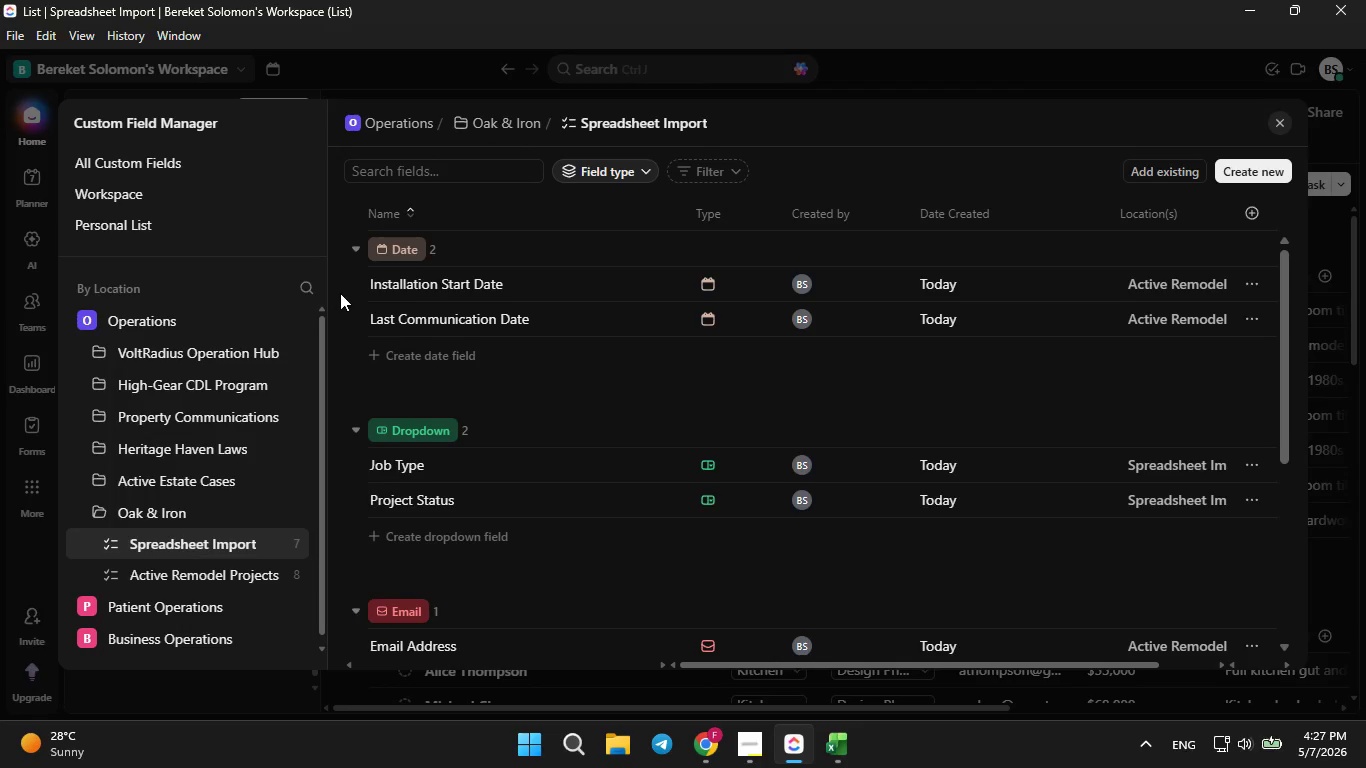 
wait(5.14)
 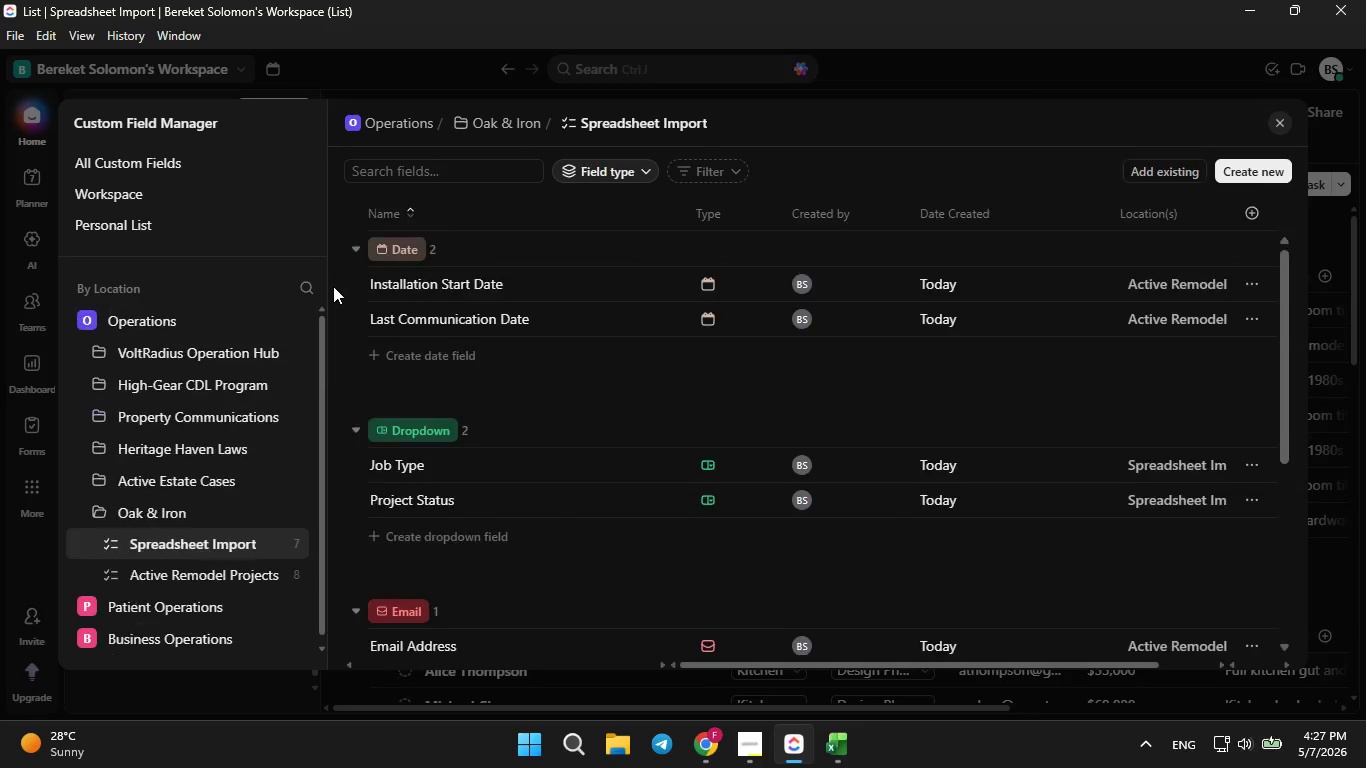 
left_click([619, 474])
 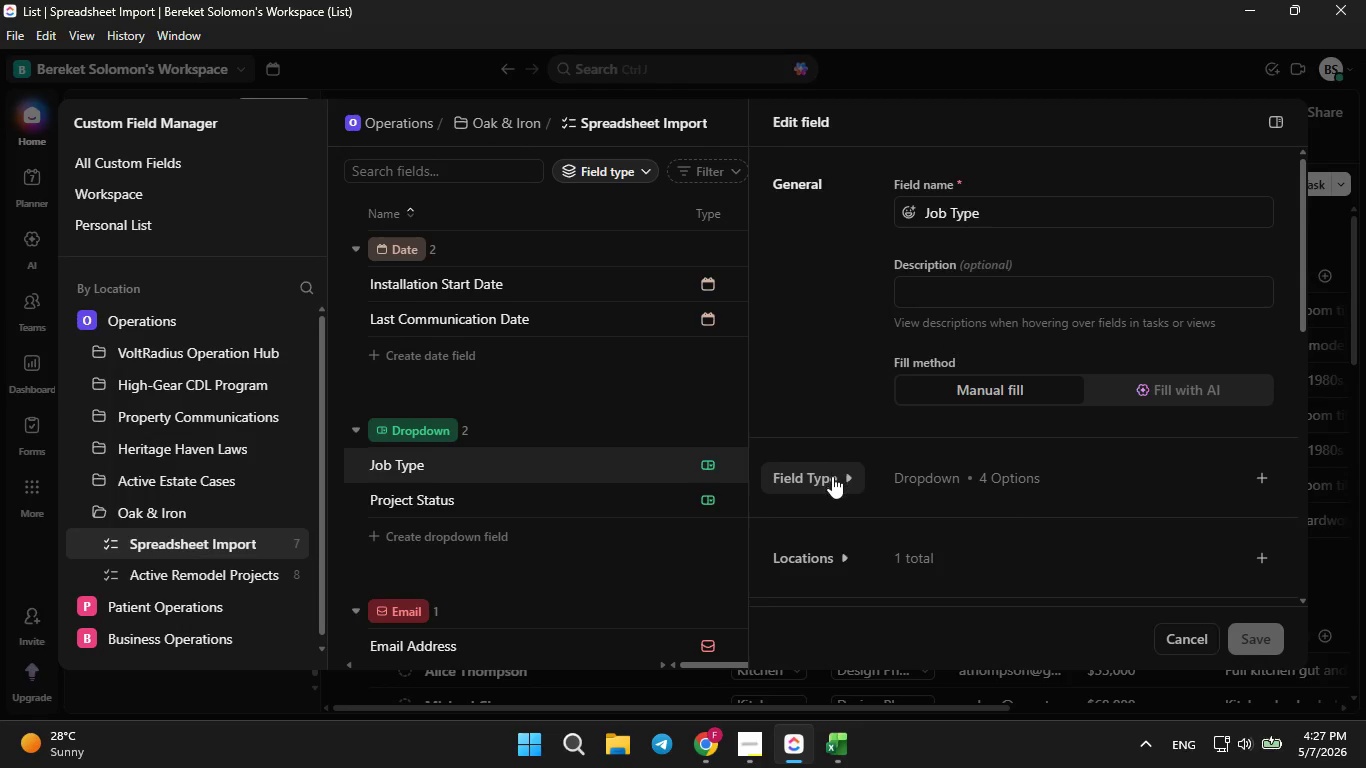 
left_click([832, 473])
 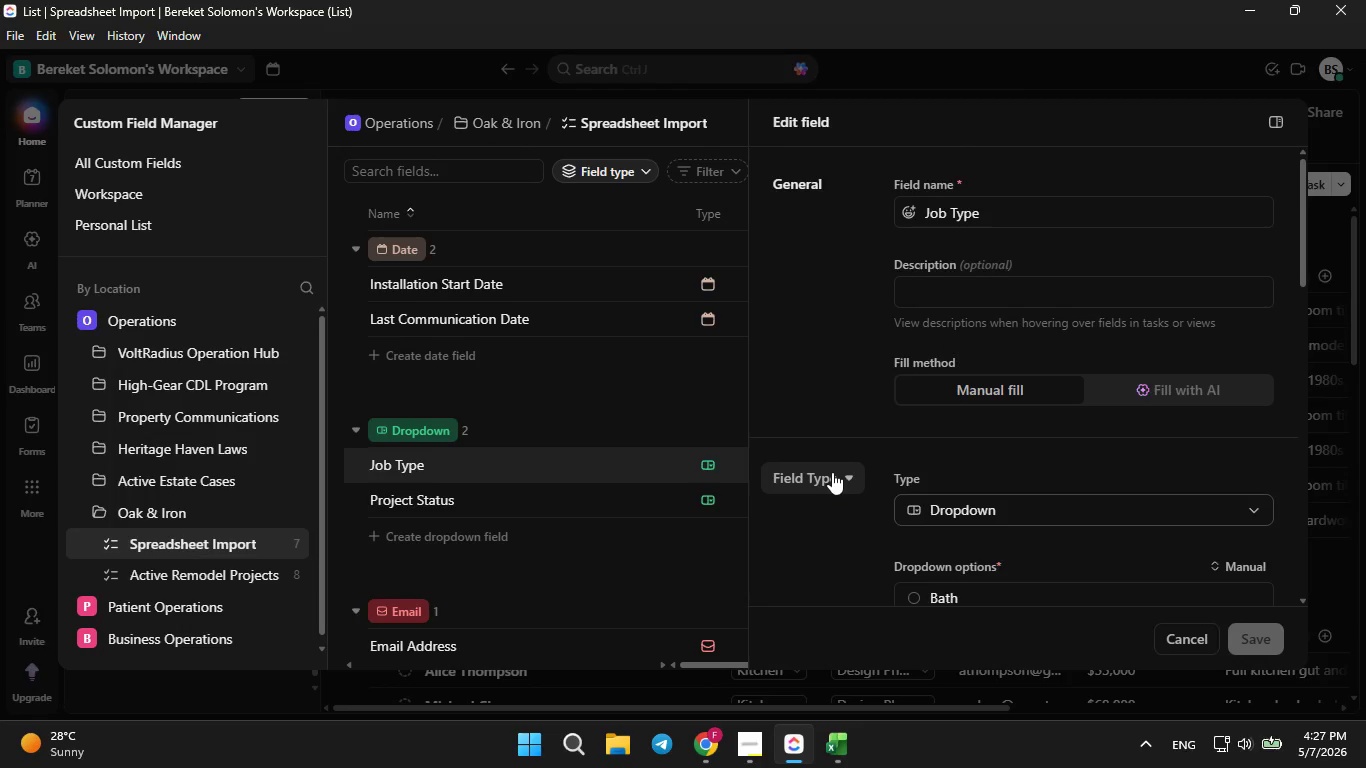 
scroll: coordinate [832, 472], scroll_direction: down, amount: 3.0
 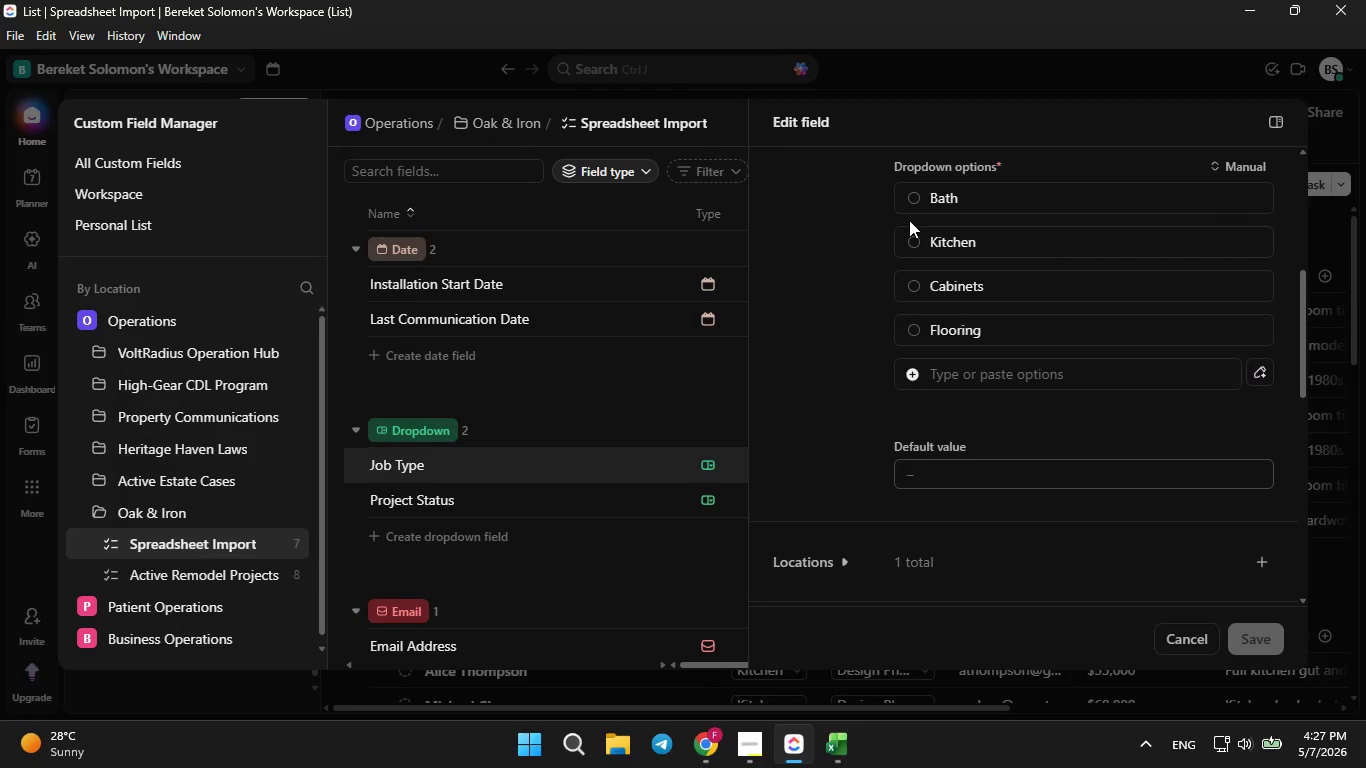 
left_click([912, 200])
 